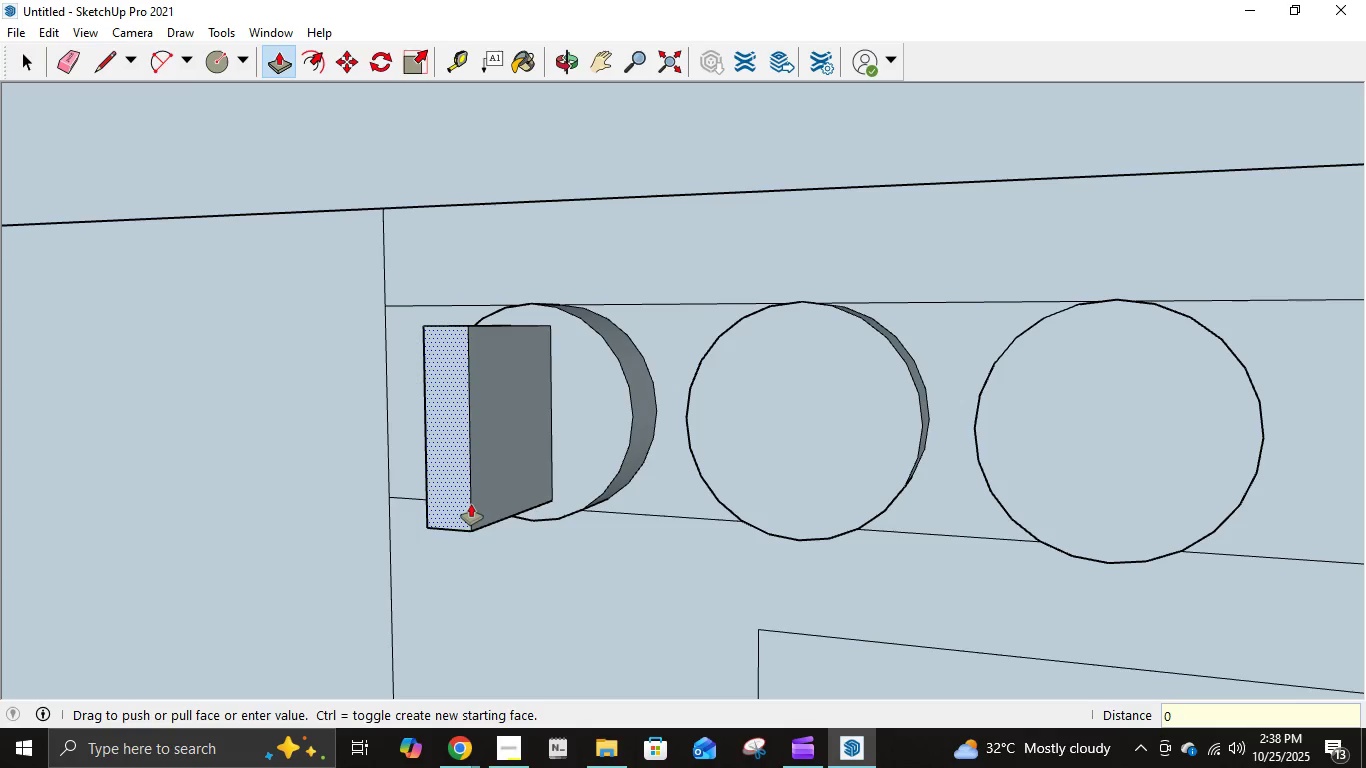 
key(NumpadDecimal)
 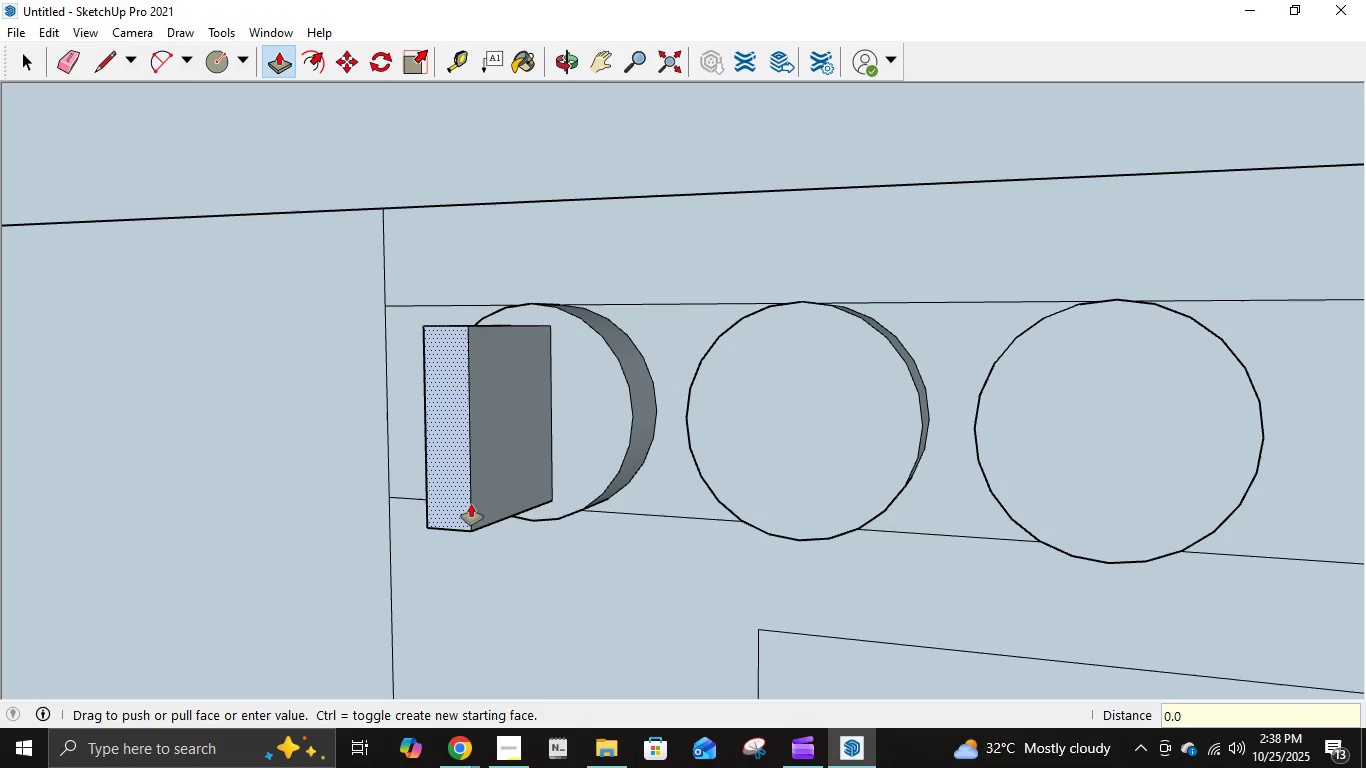 
key(Numpad0)
 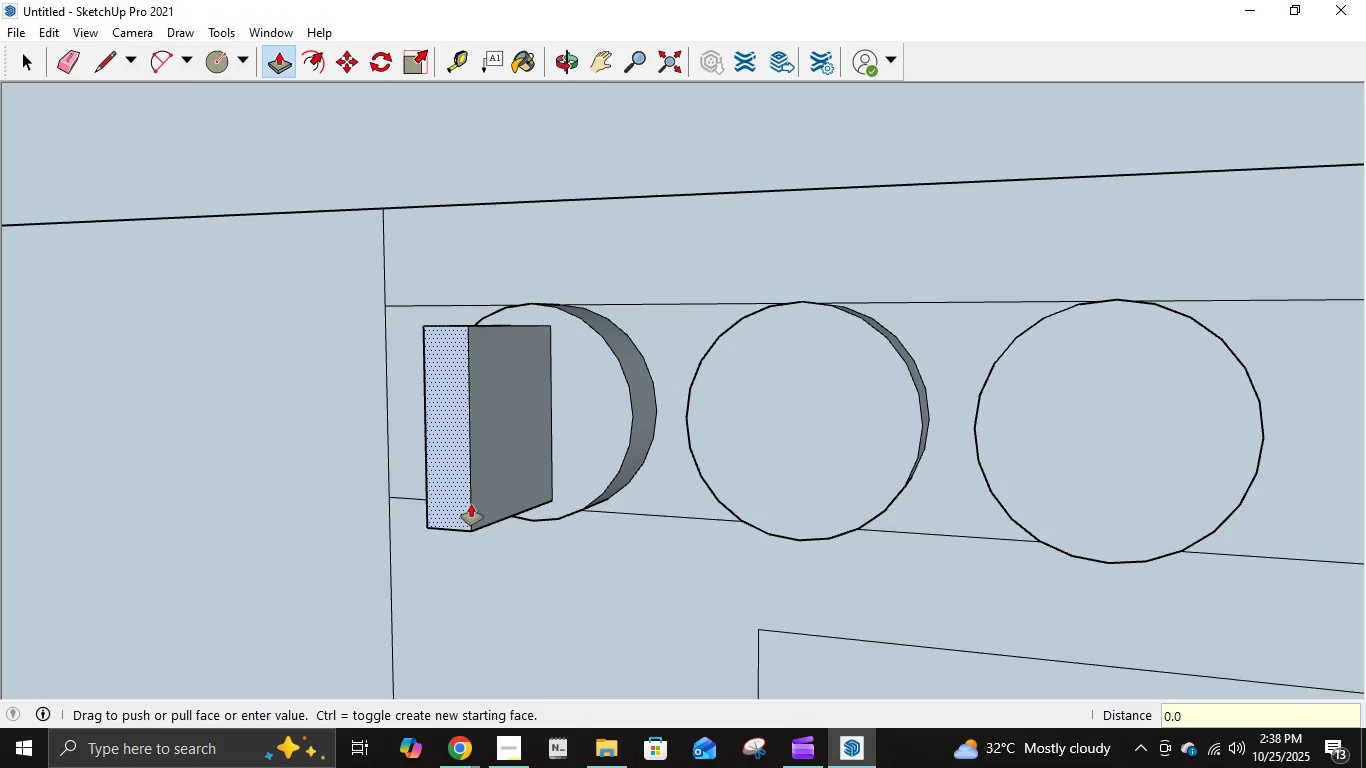 
key(Numpad3)
 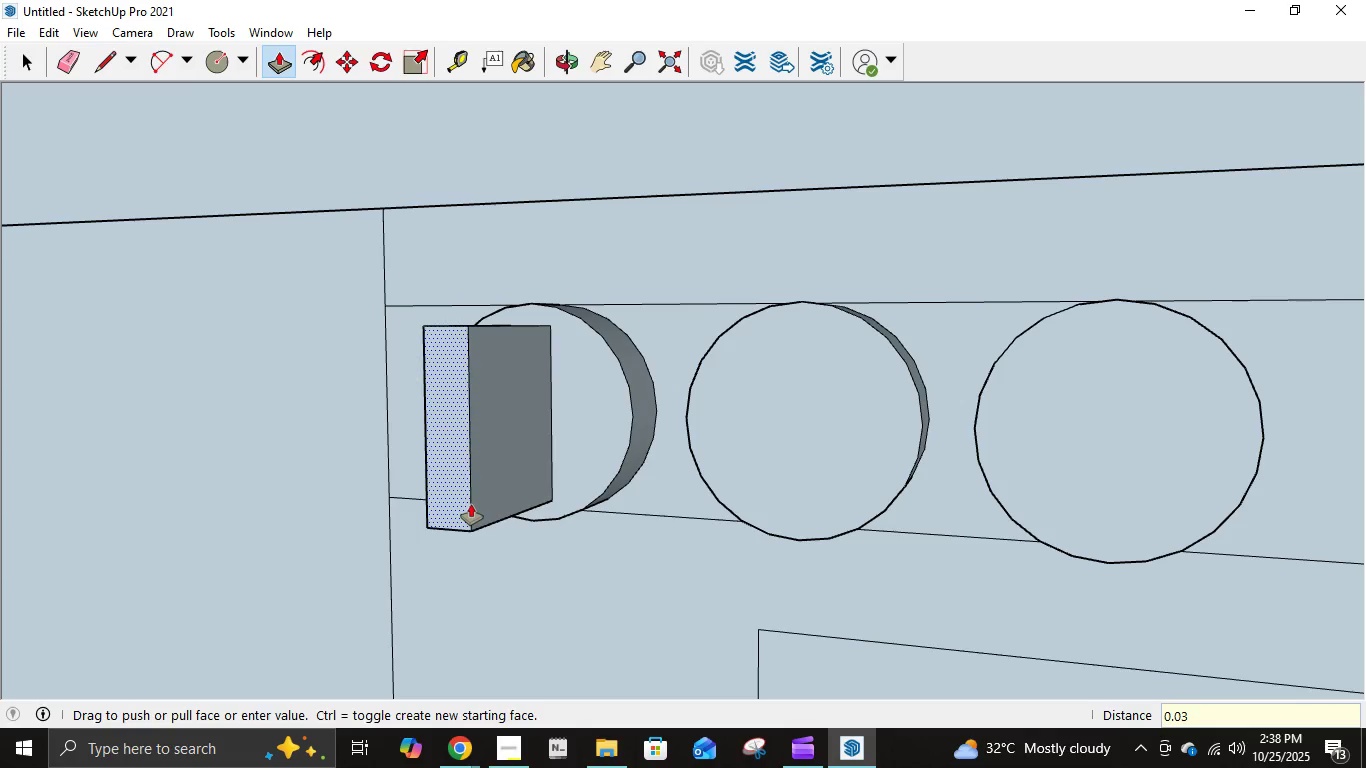 
key(NumpadEnter)
 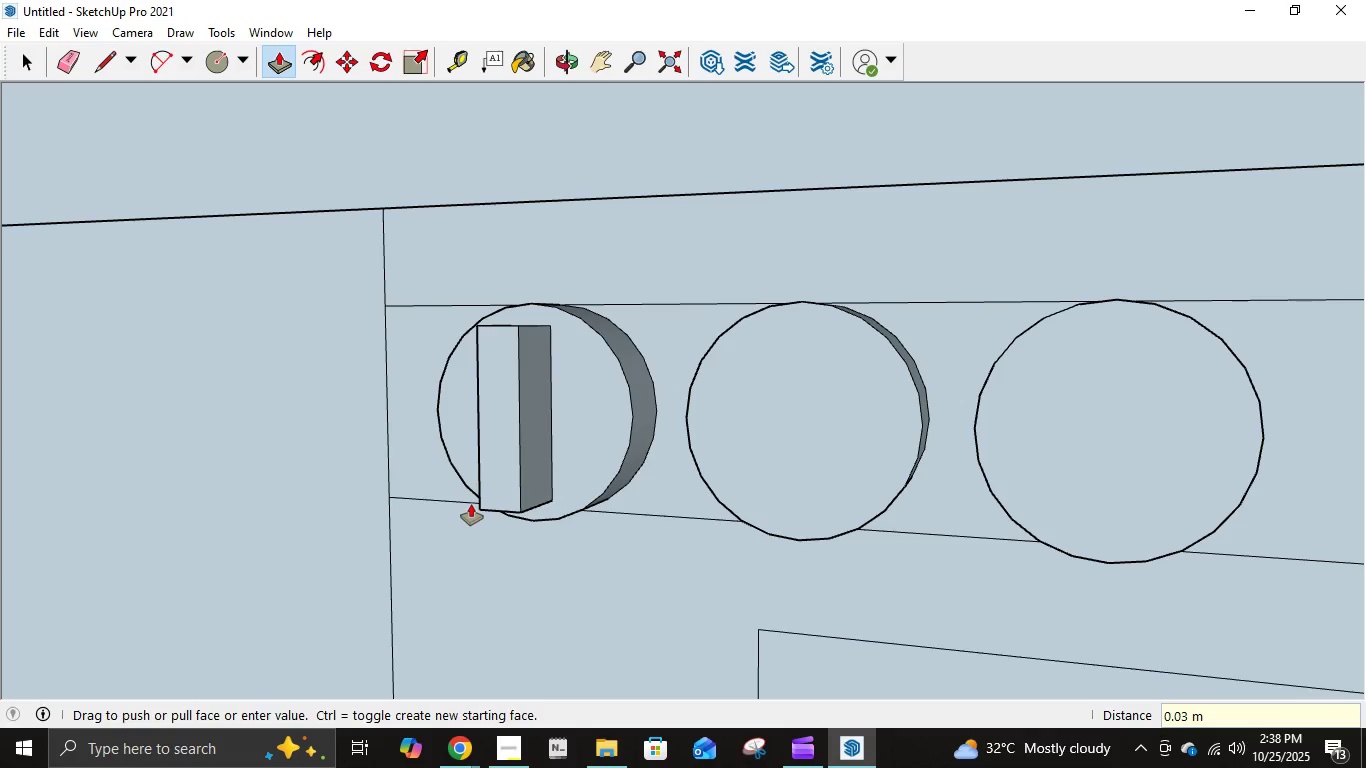 
scroll: coordinate [501, 494], scroll_direction: down, amount: 7.0
 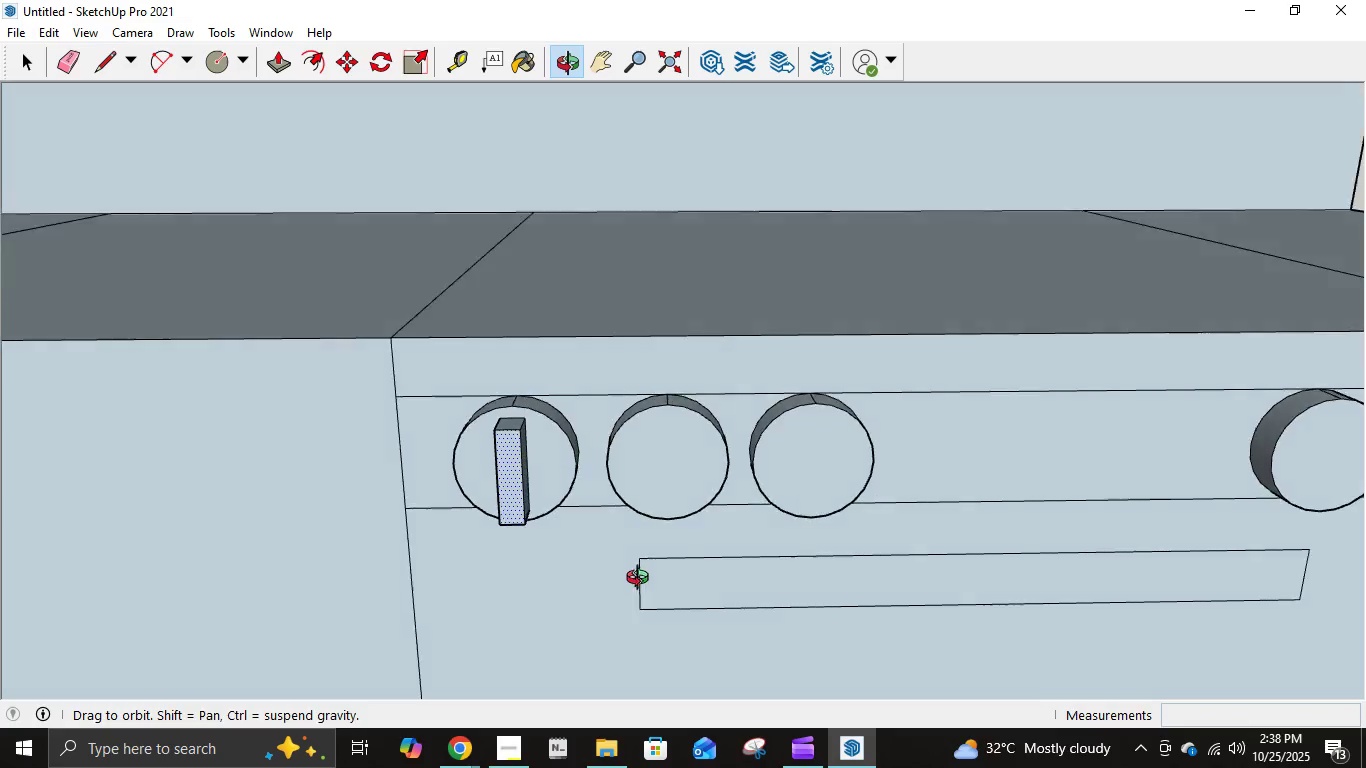 
scroll: coordinate [621, 493], scroll_direction: up, amount: 5.0
 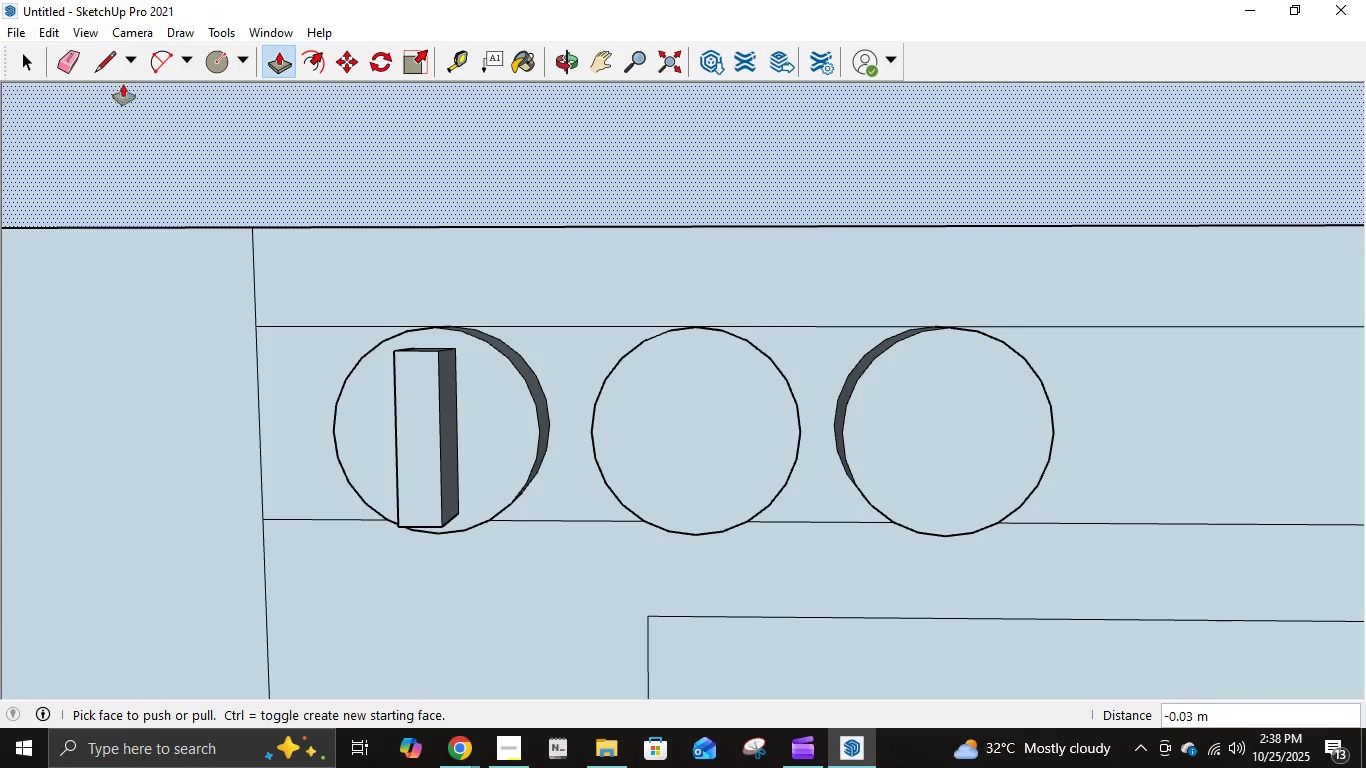 
left_click([110, 57])
 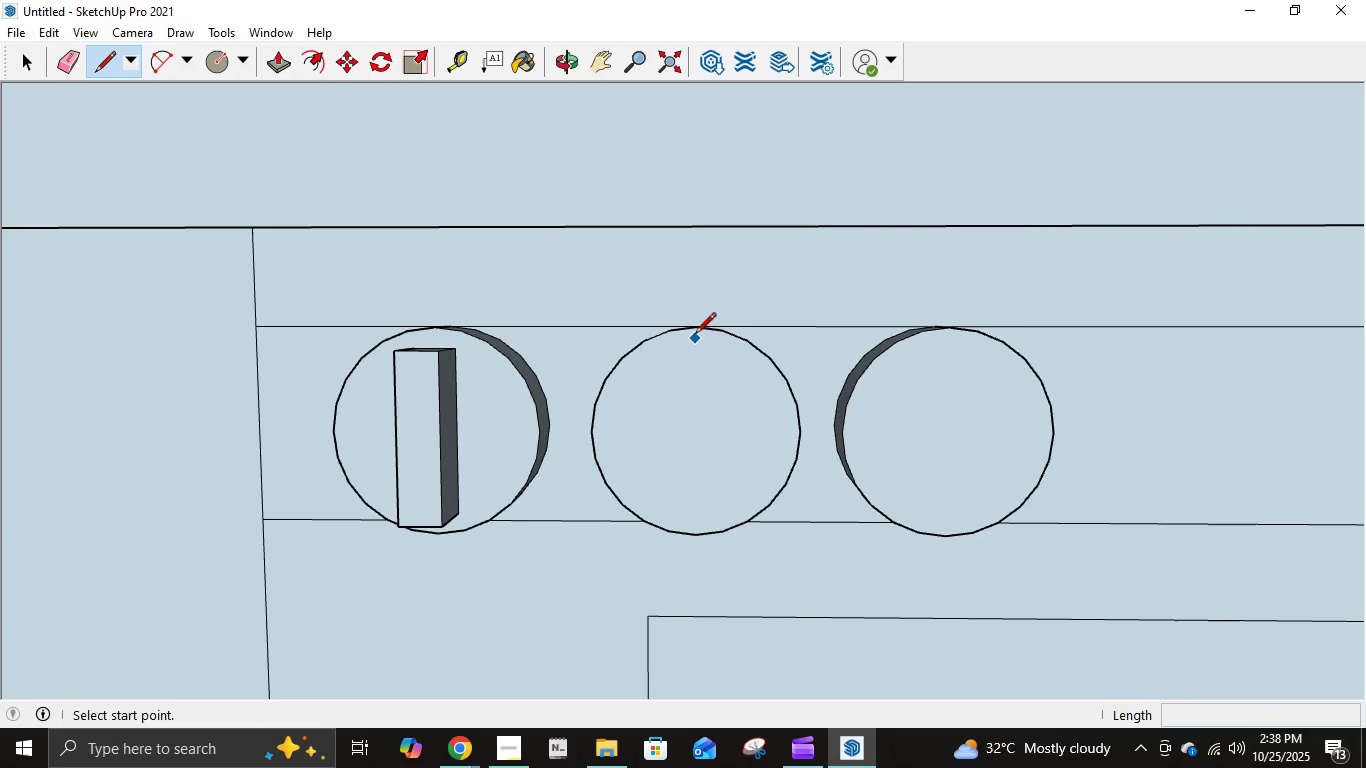 
left_click([695, 327])
 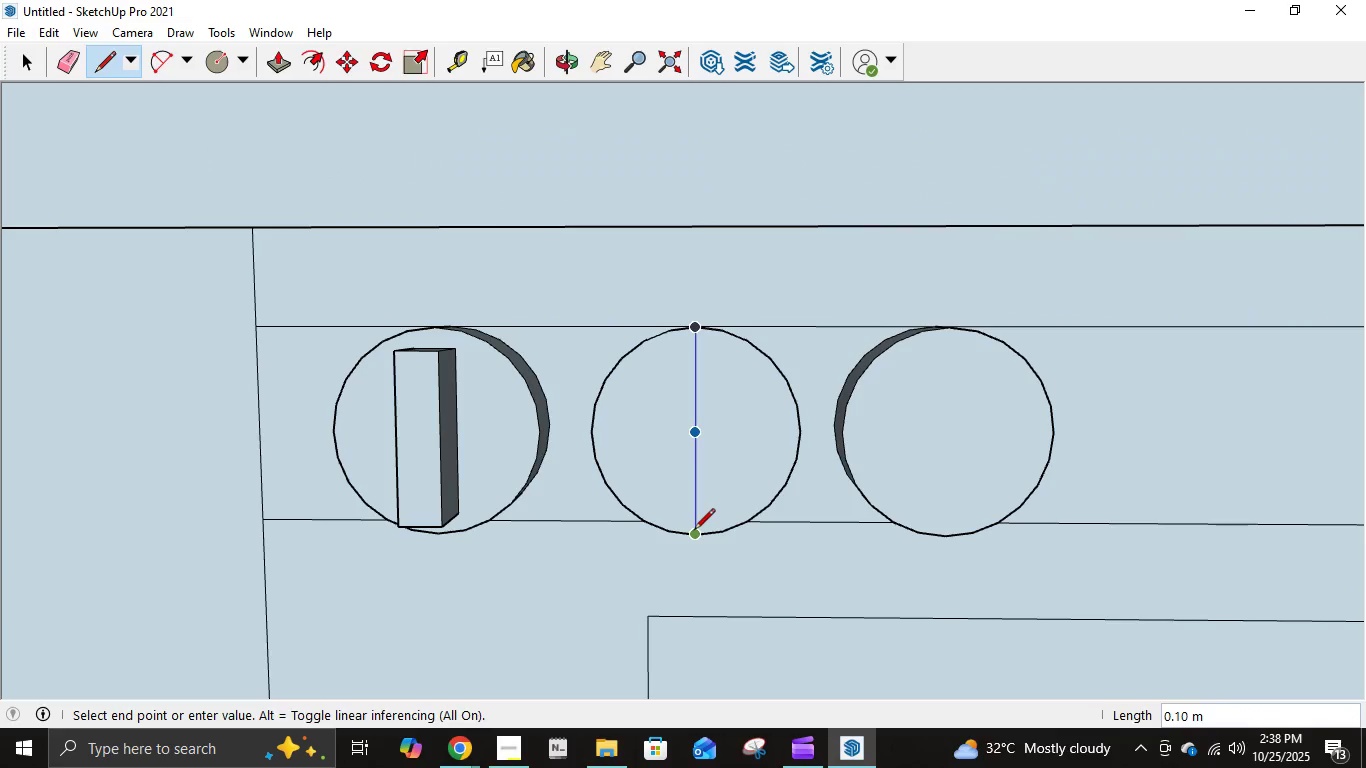 
left_click([694, 531])
 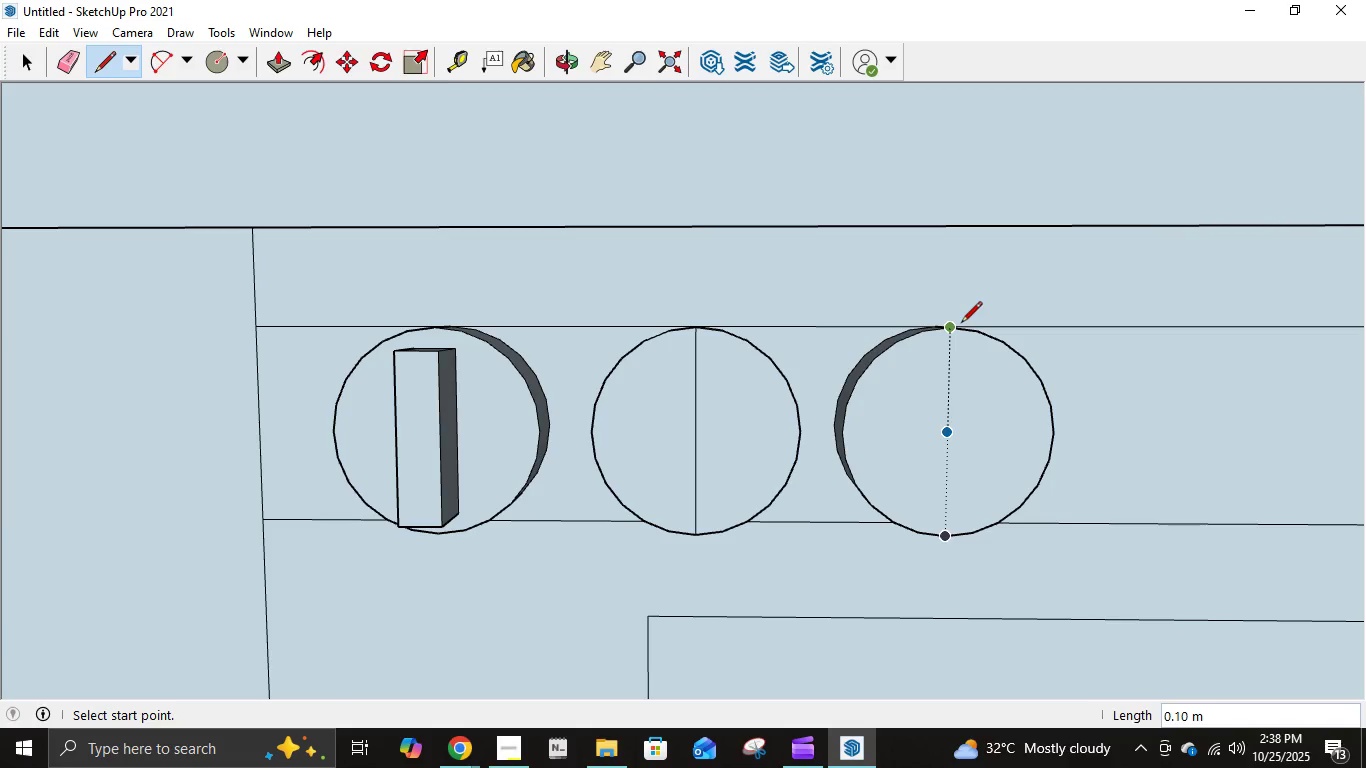 
left_click([951, 329])
 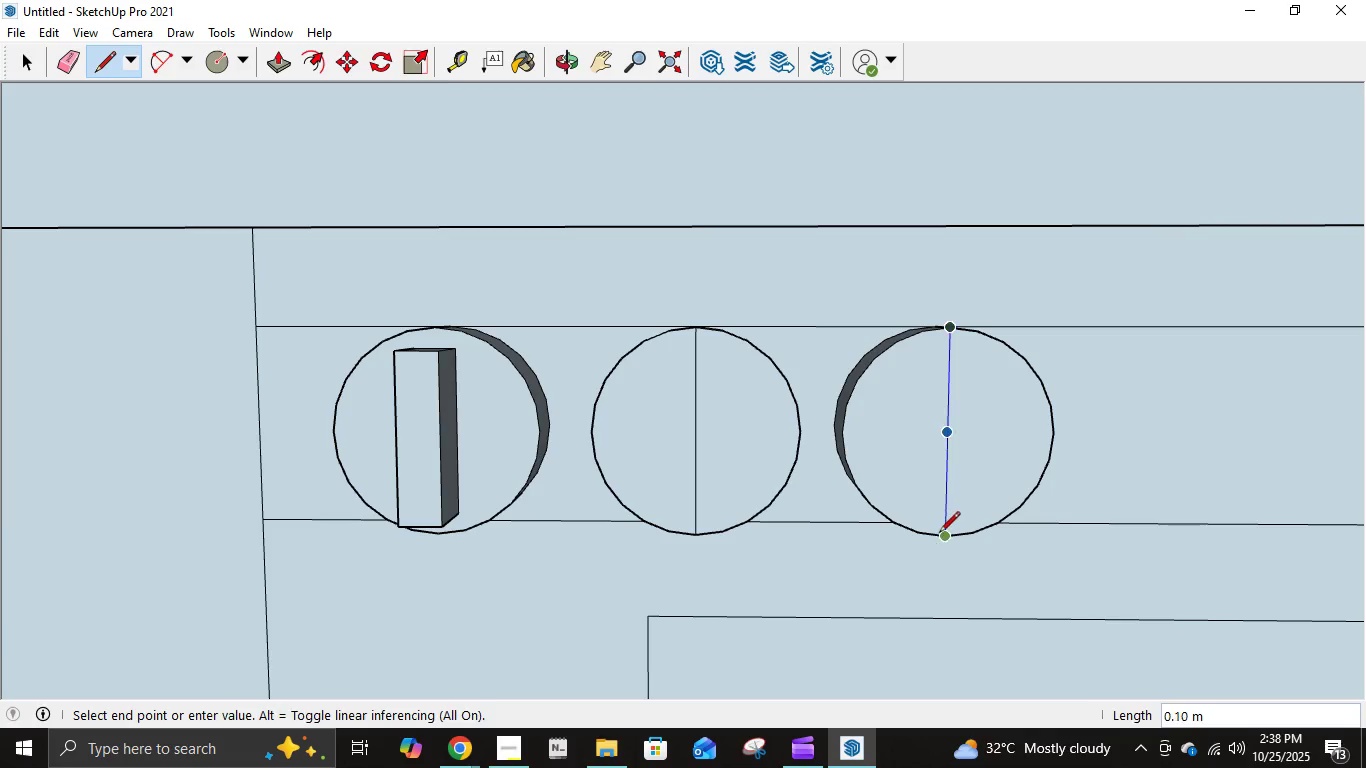 
left_click([939, 534])
 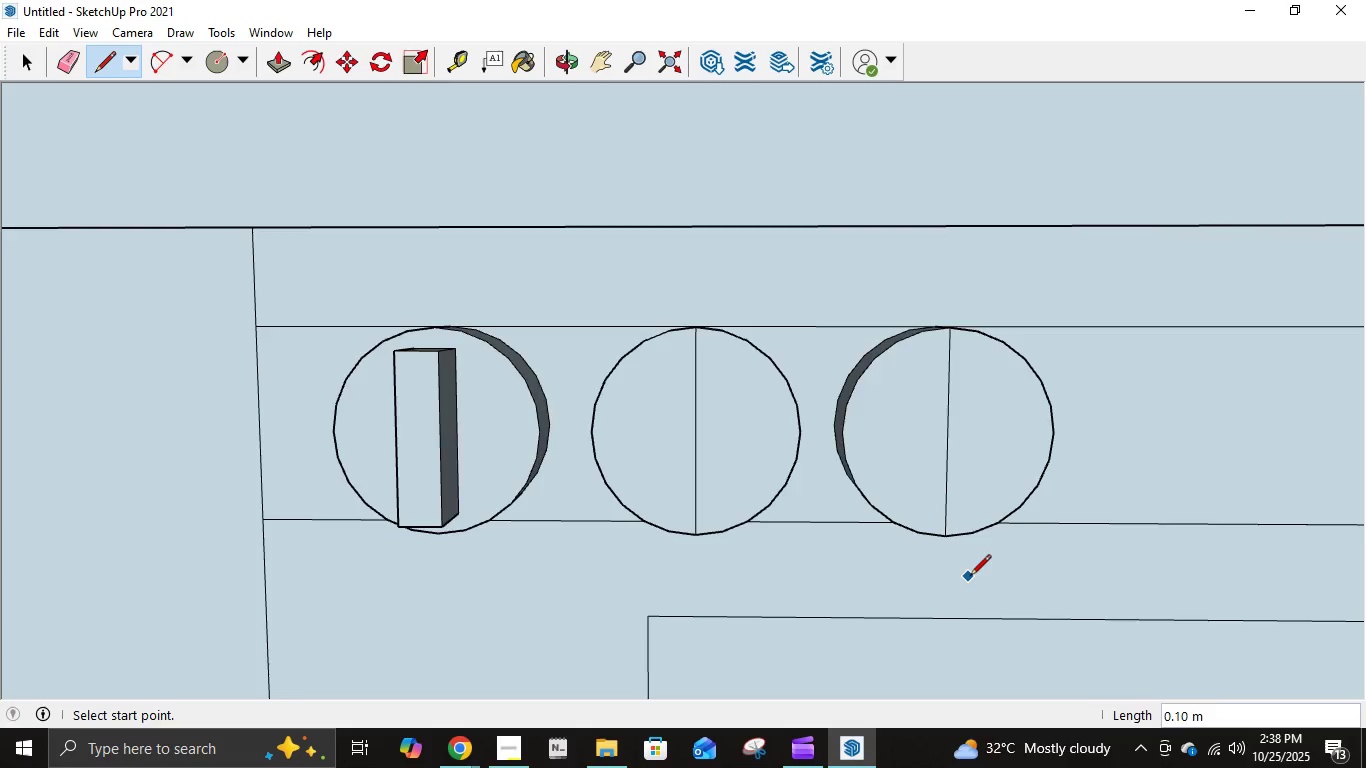 
scroll: coordinate [1021, 575], scroll_direction: down, amount: 16.0
 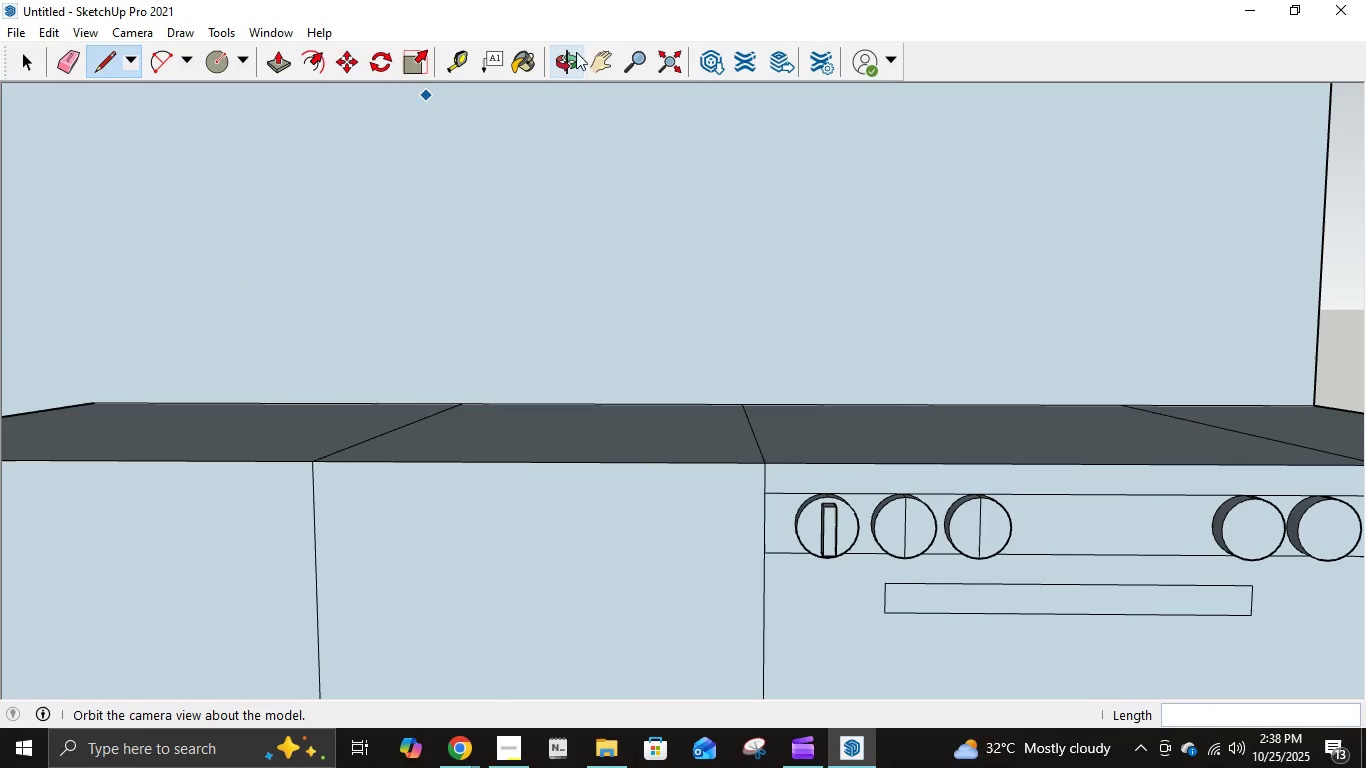 
left_click([591, 53])
 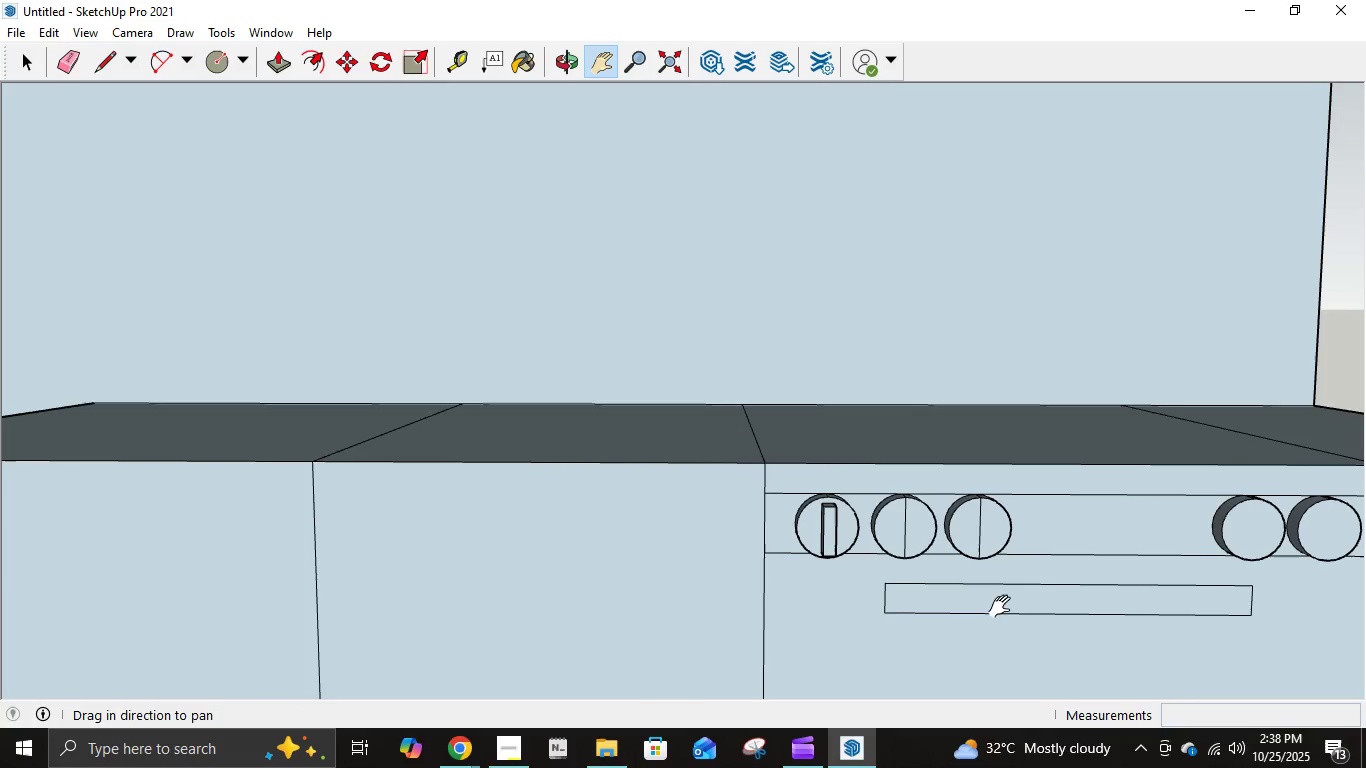 
left_click_drag(start_coordinate=[993, 597], to_coordinate=[421, 502])
 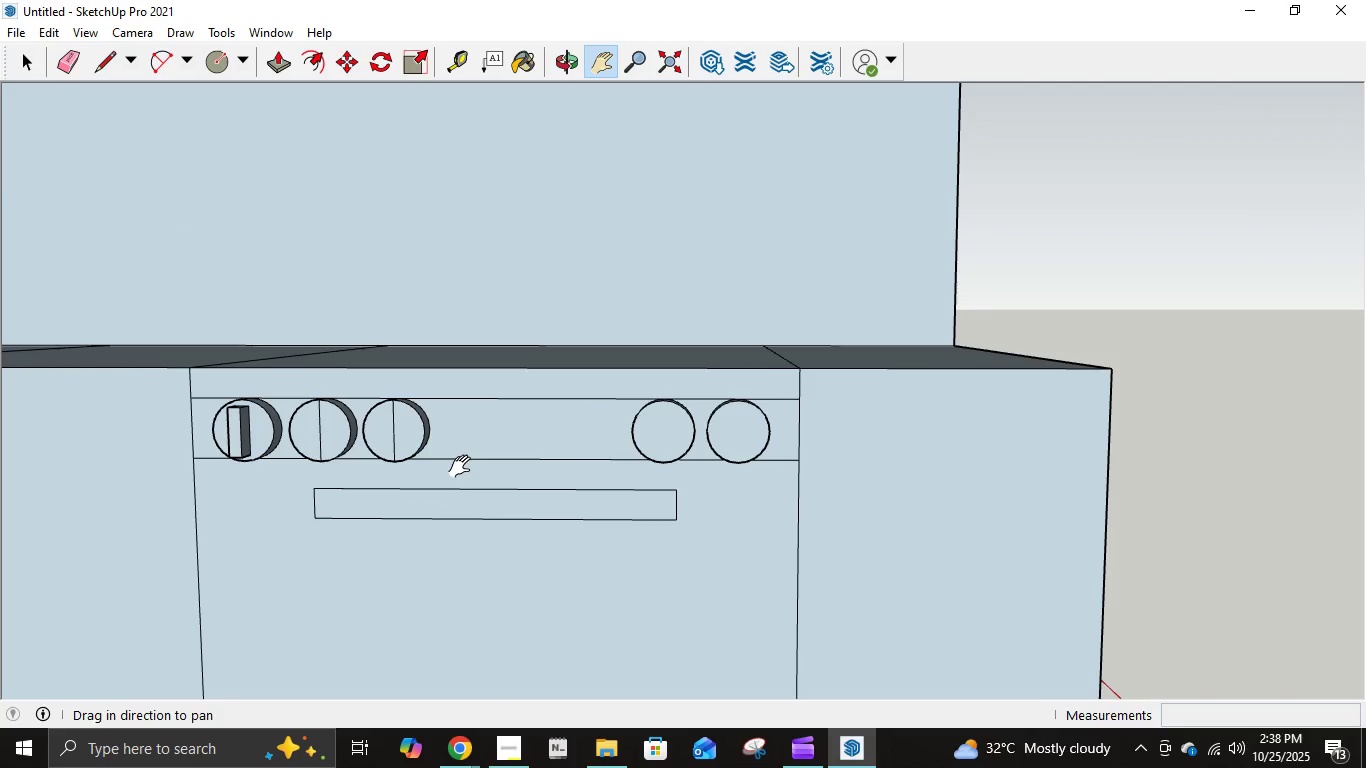 
key(L)
 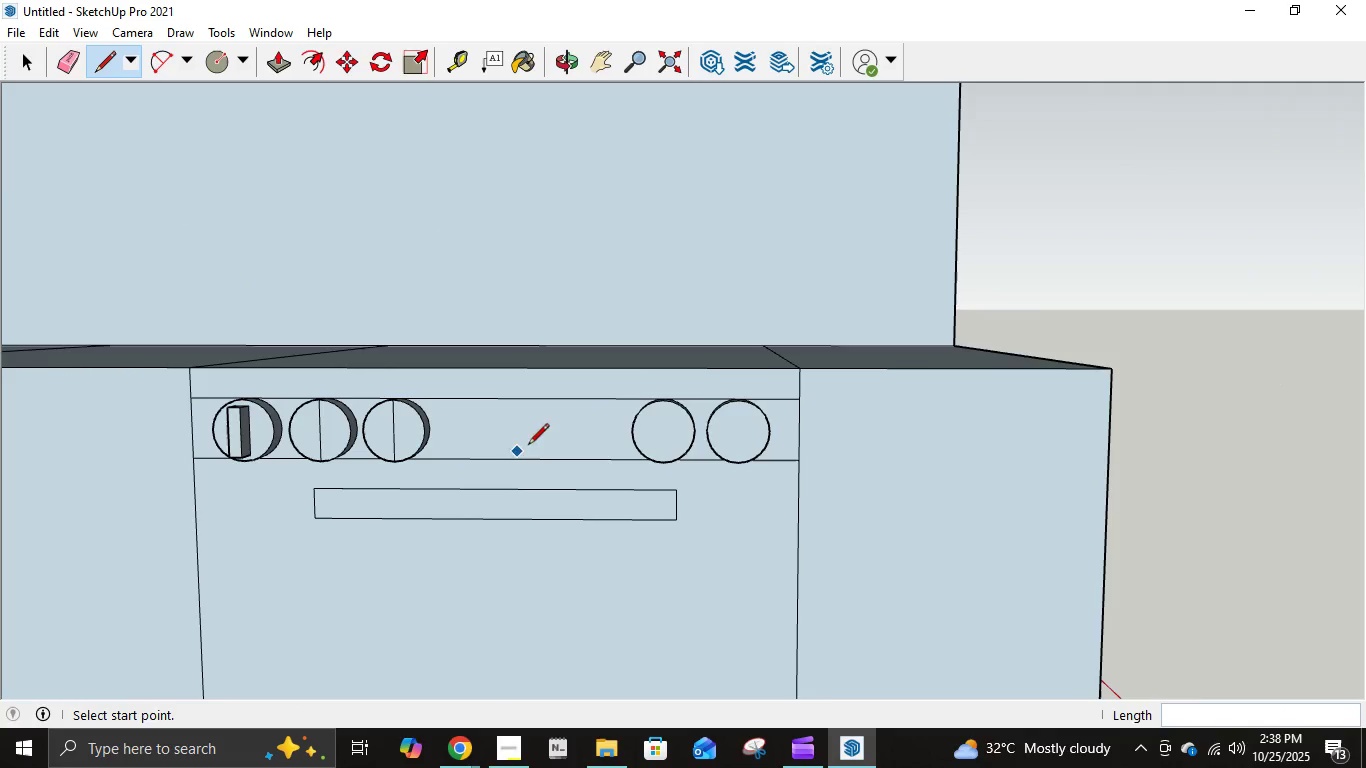 
scroll: coordinate [672, 395], scroll_direction: up, amount: 8.0
 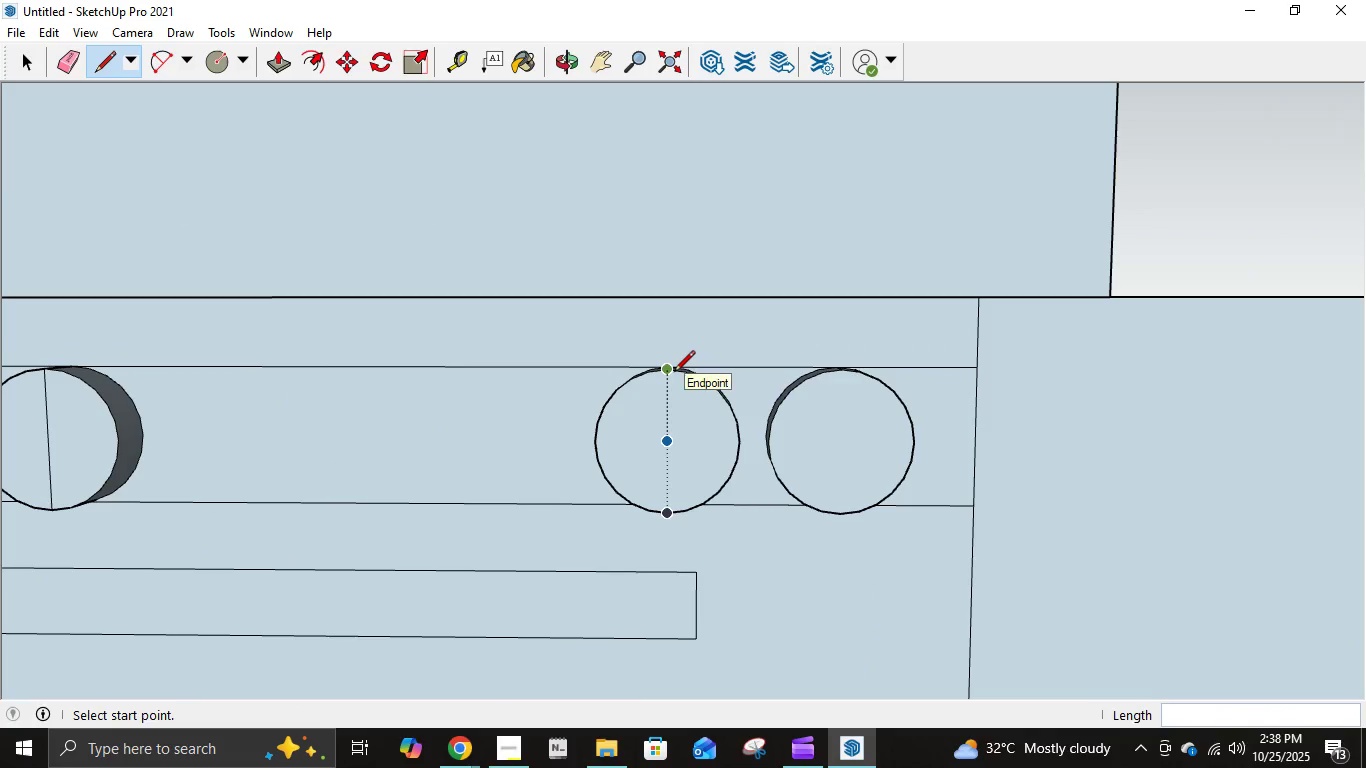 
left_click([674, 373])
 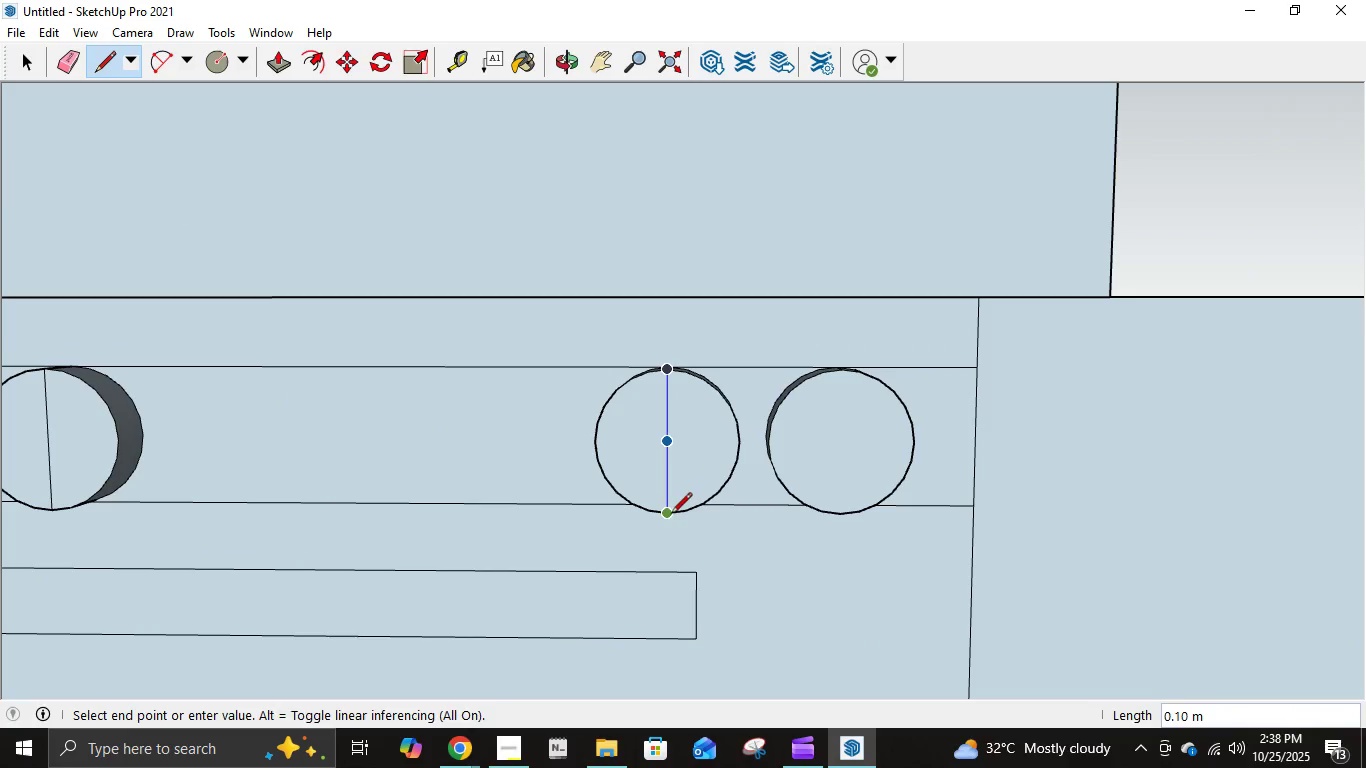 
left_click([667, 515])
 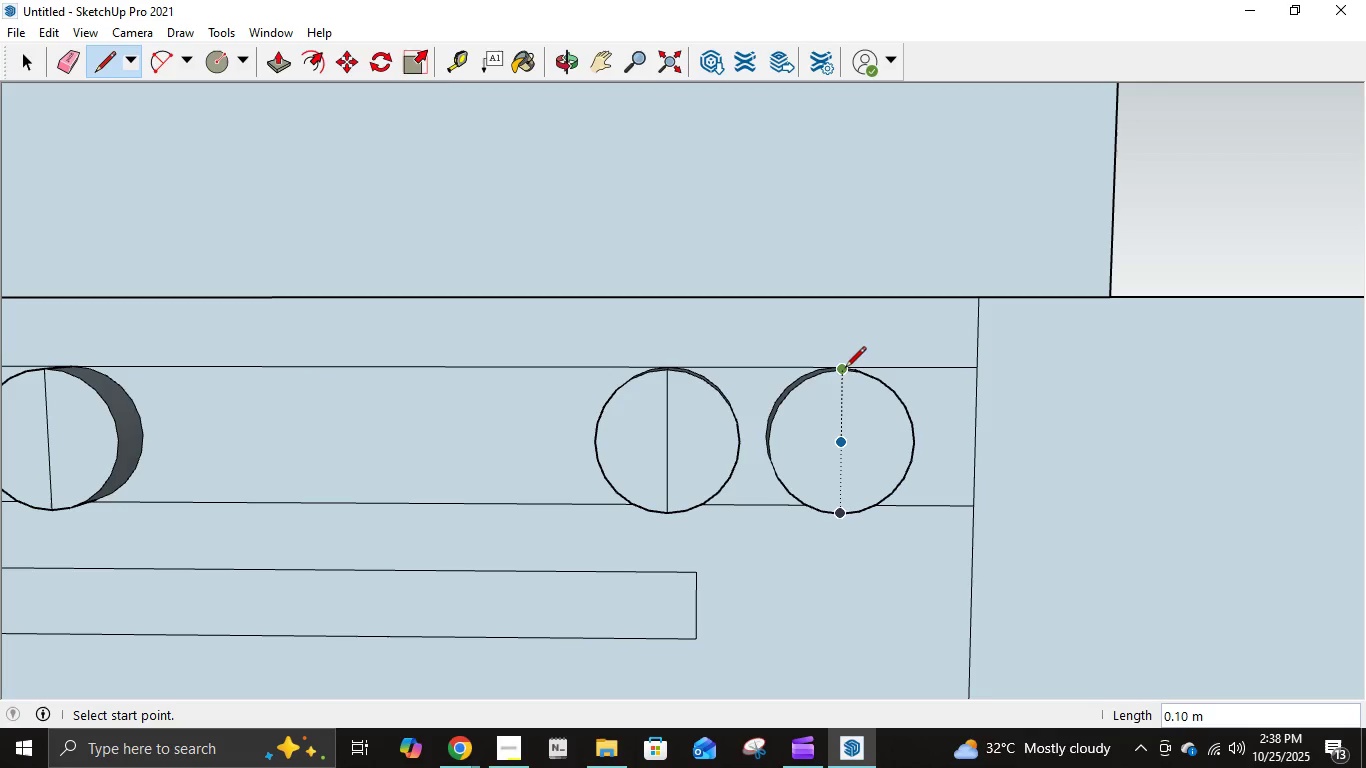 
left_click([845, 369])
 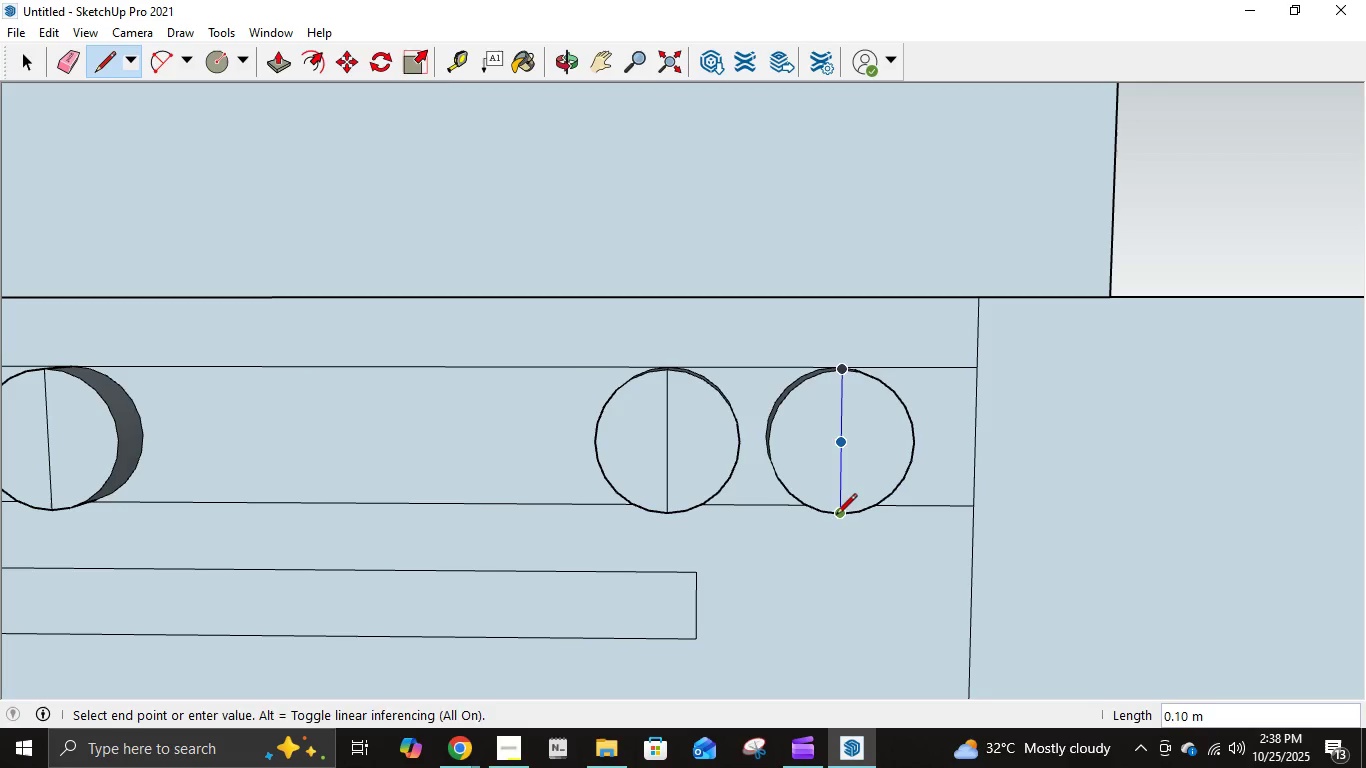 
left_click([836, 516])
 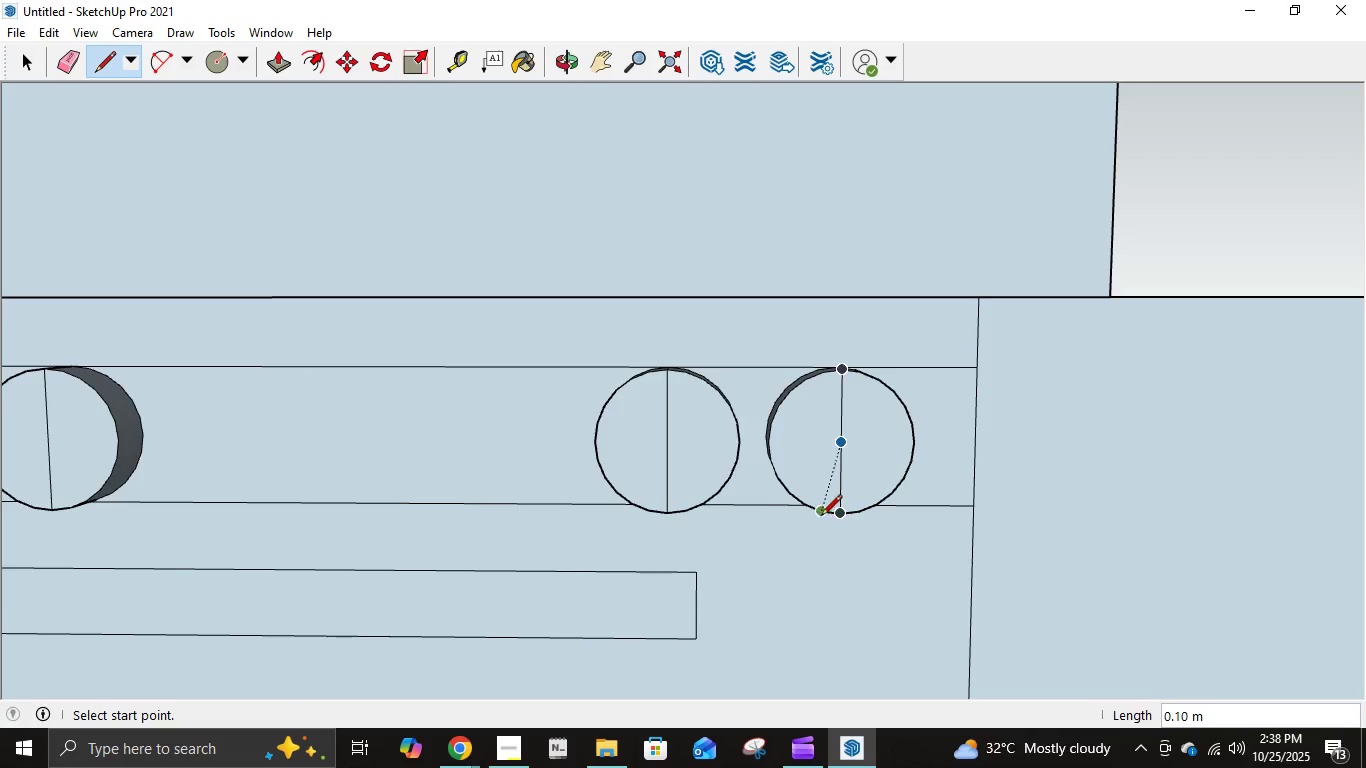 
scroll: coordinate [795, 499], scroll_direction: down, amount: 7.0
 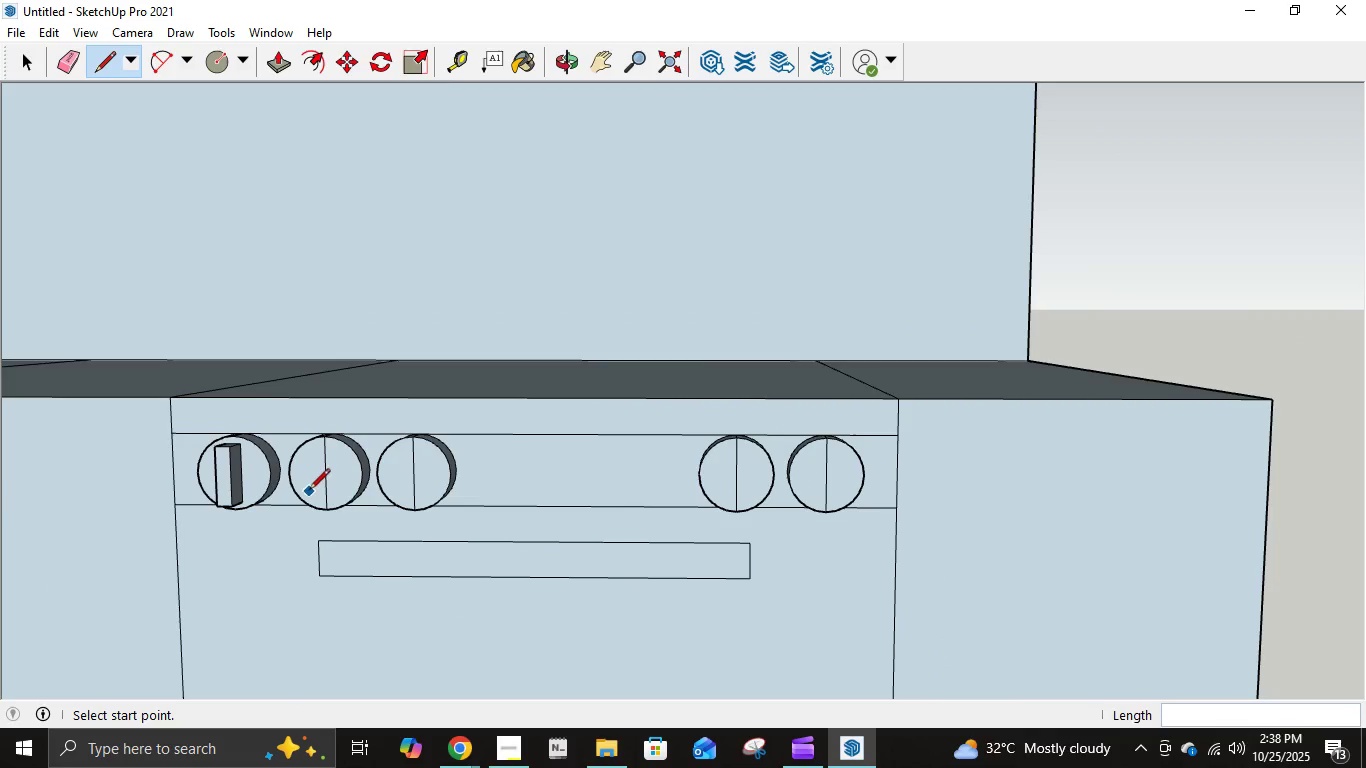 
scroll: coordinate [333, 502], scroll_direction: up, amount: 4.0
 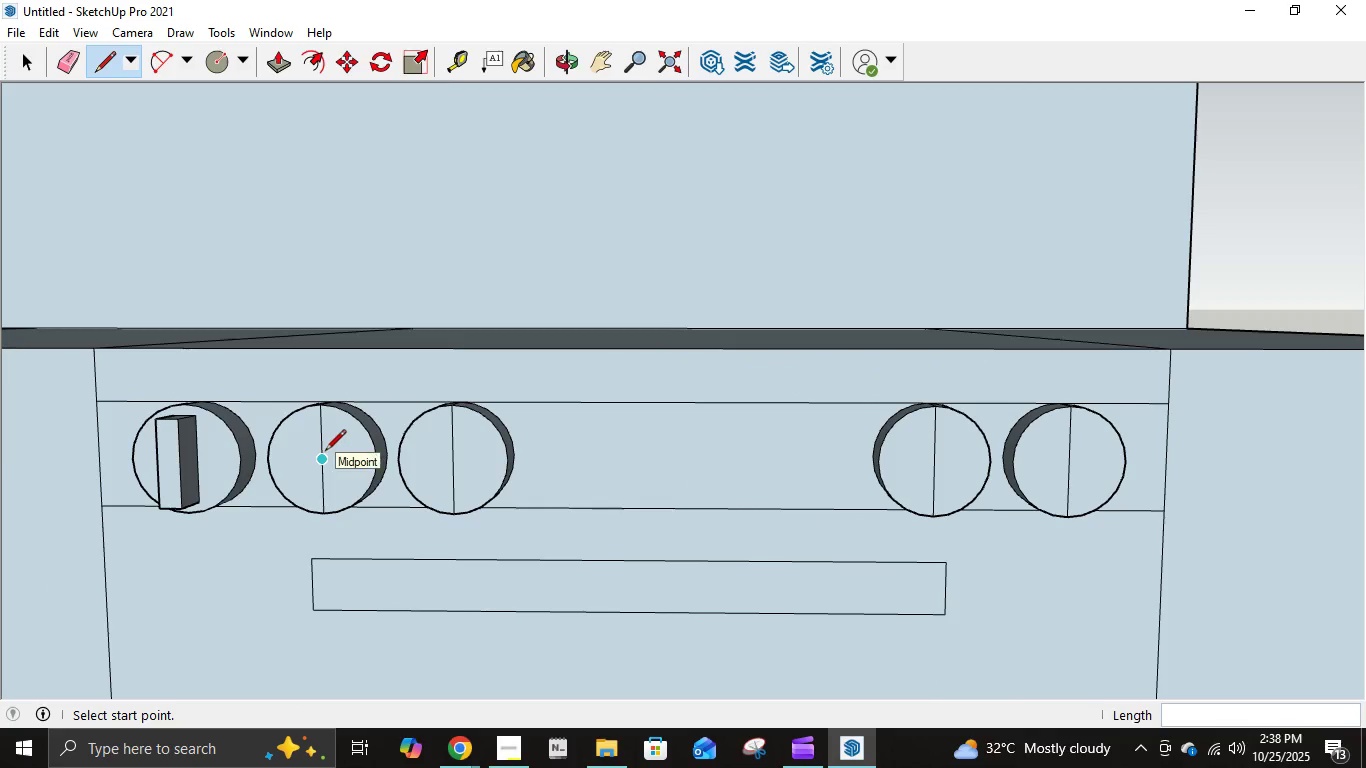 
left_click([325, 452])
 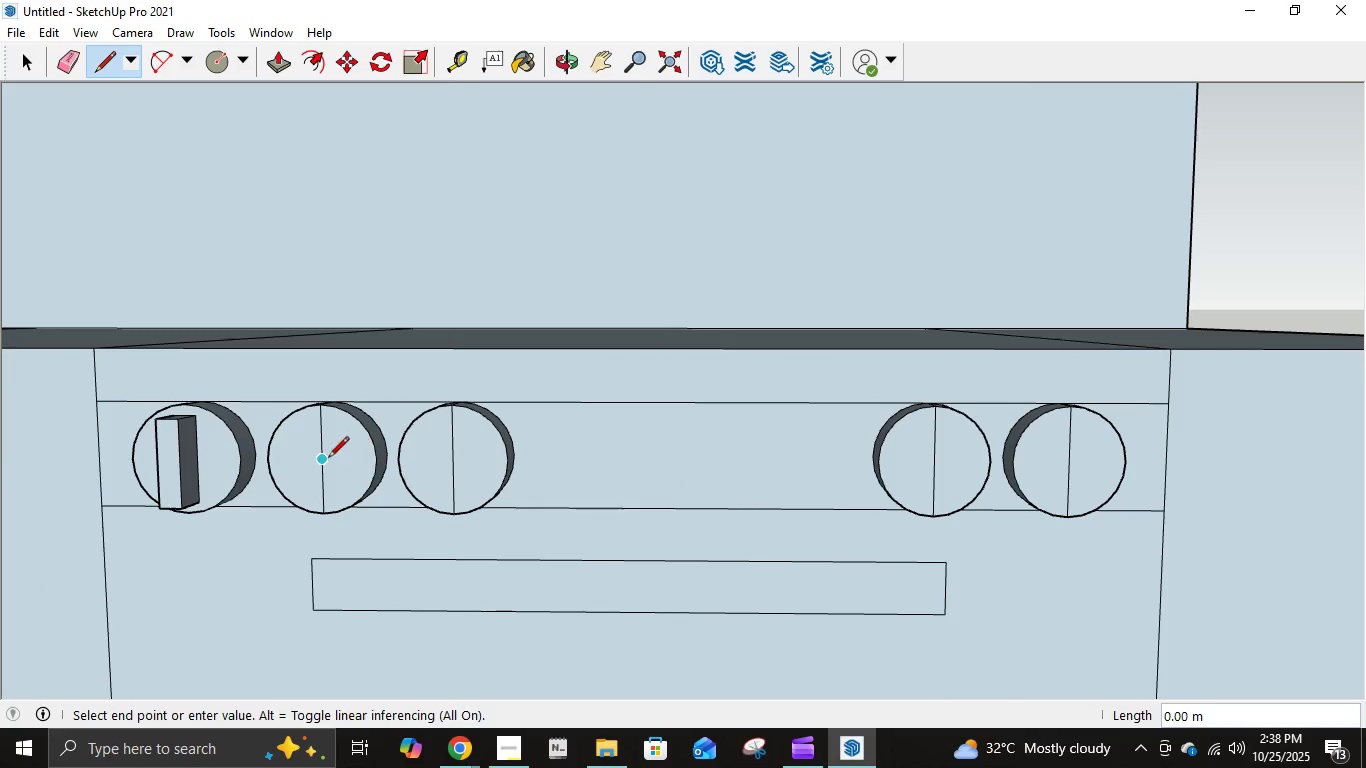 
left_click([329, 459])
 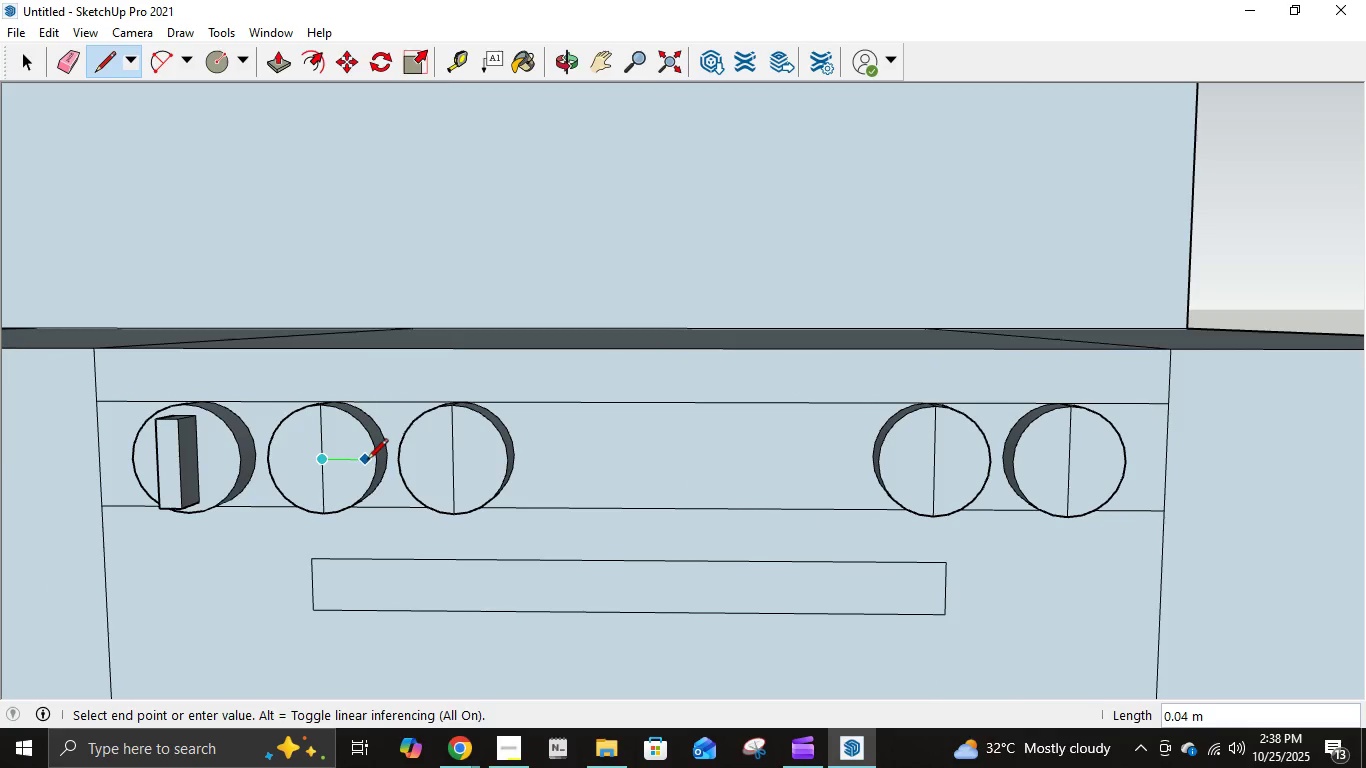 
key(NumpadDecimal)
 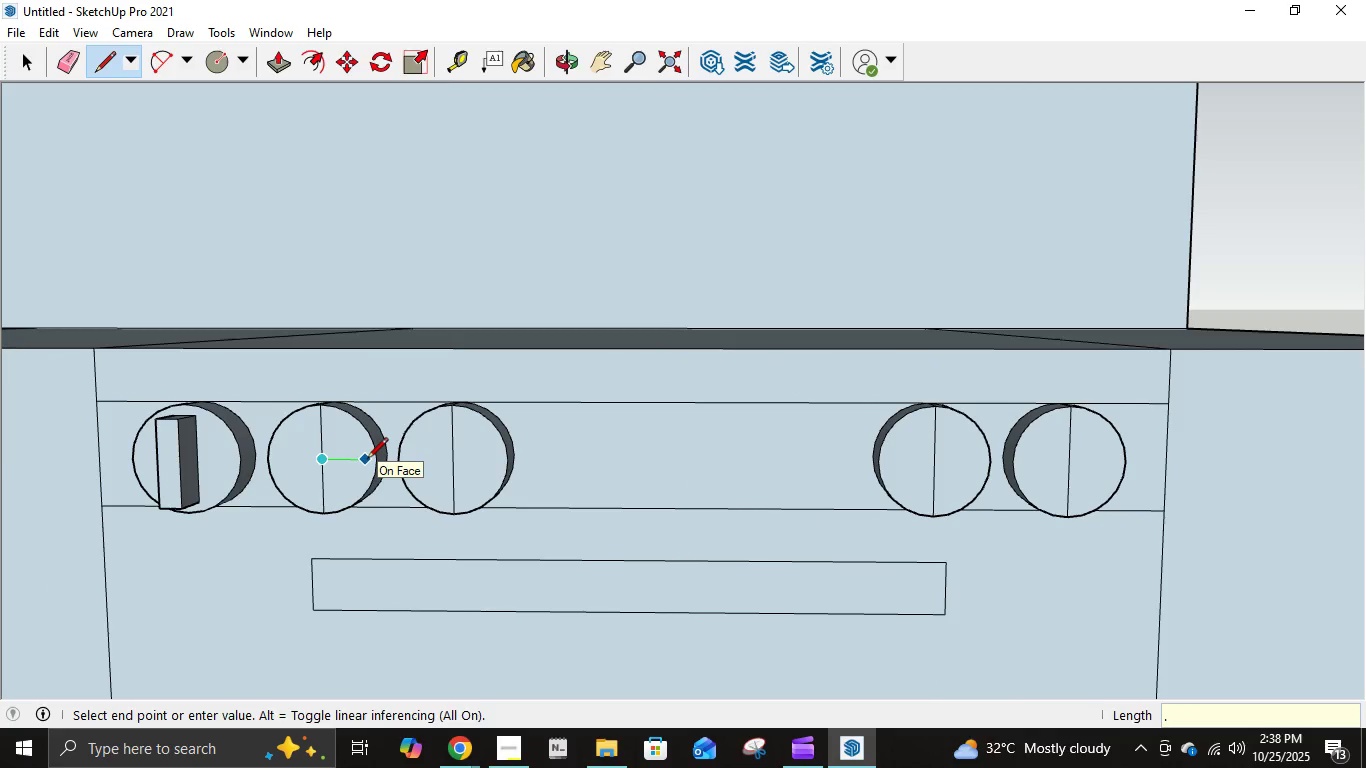 
key(Numpad0)
 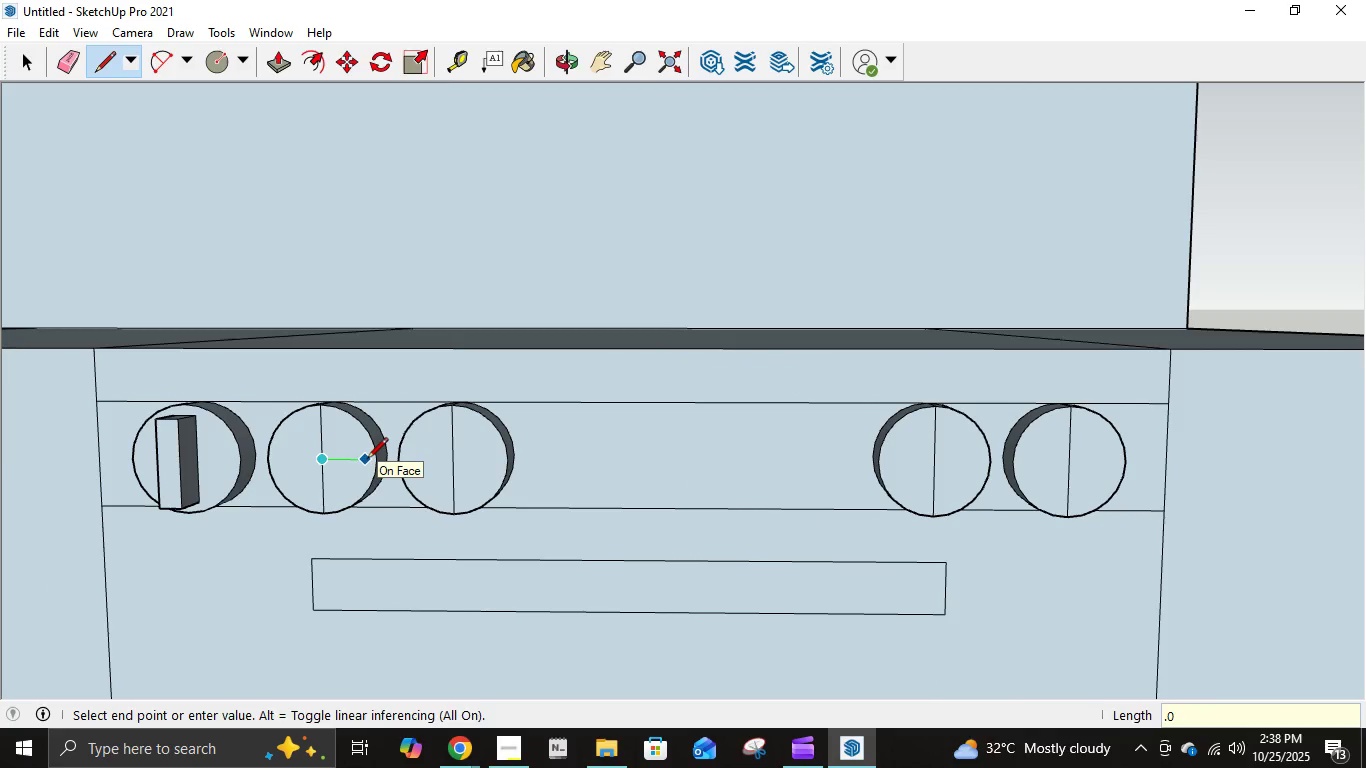 
key(Numpad1)
 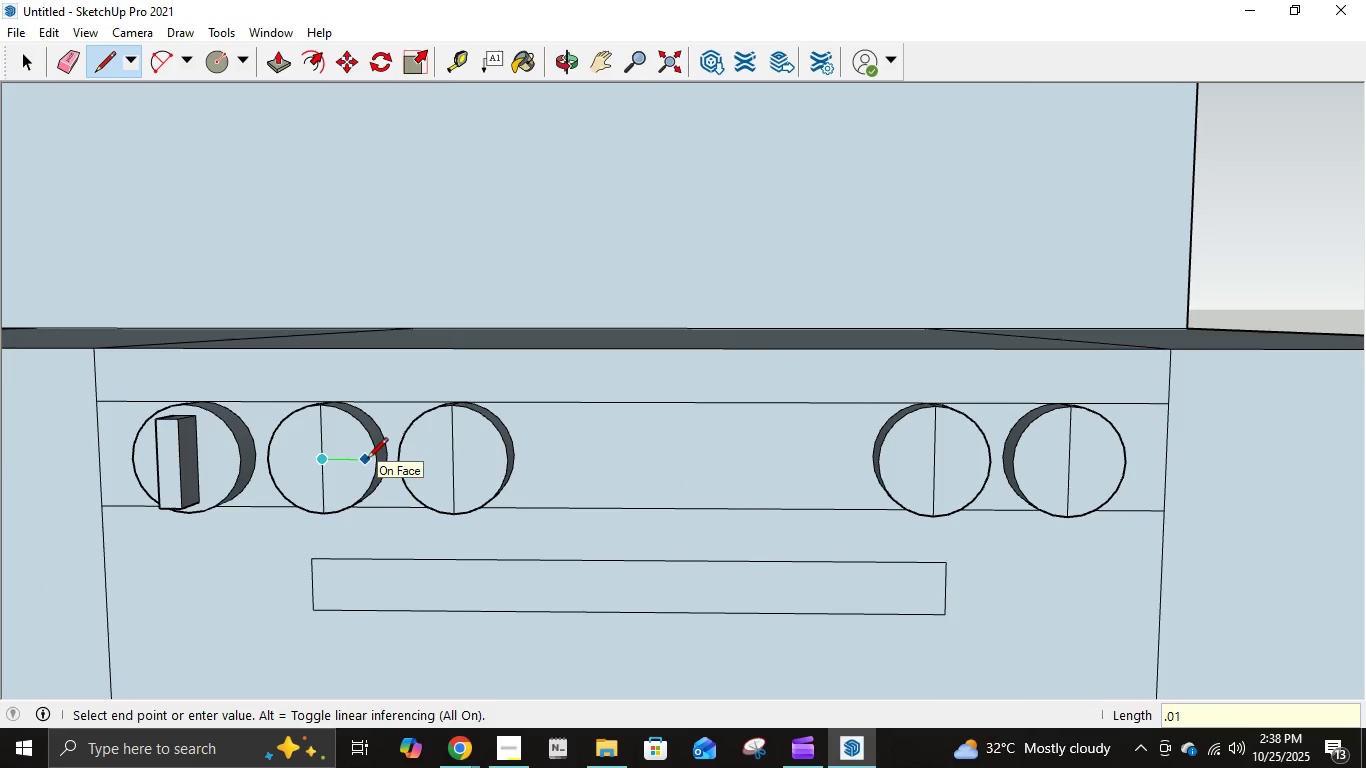 
key(NumpadEnter)
 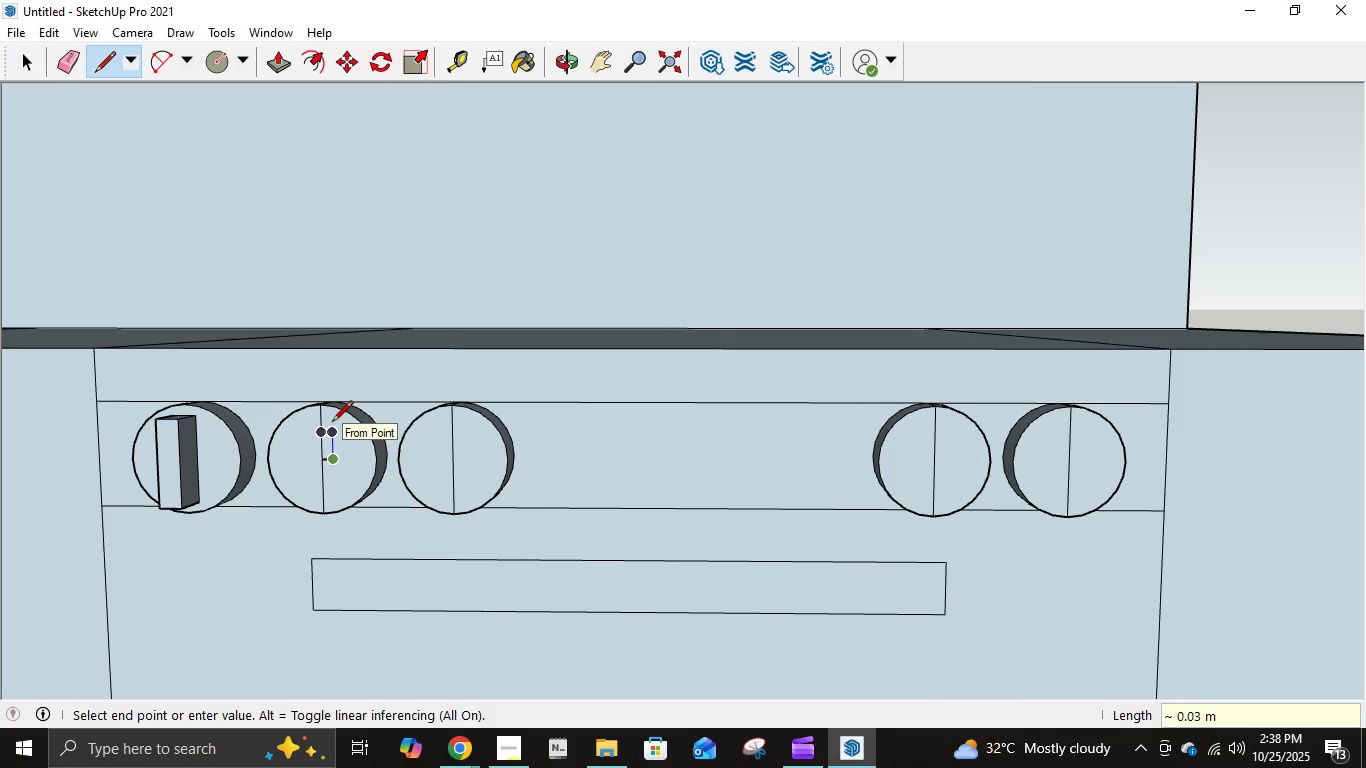 
scroll: coordinate [332, 424], scroll_direction: up, amount: 4.0
 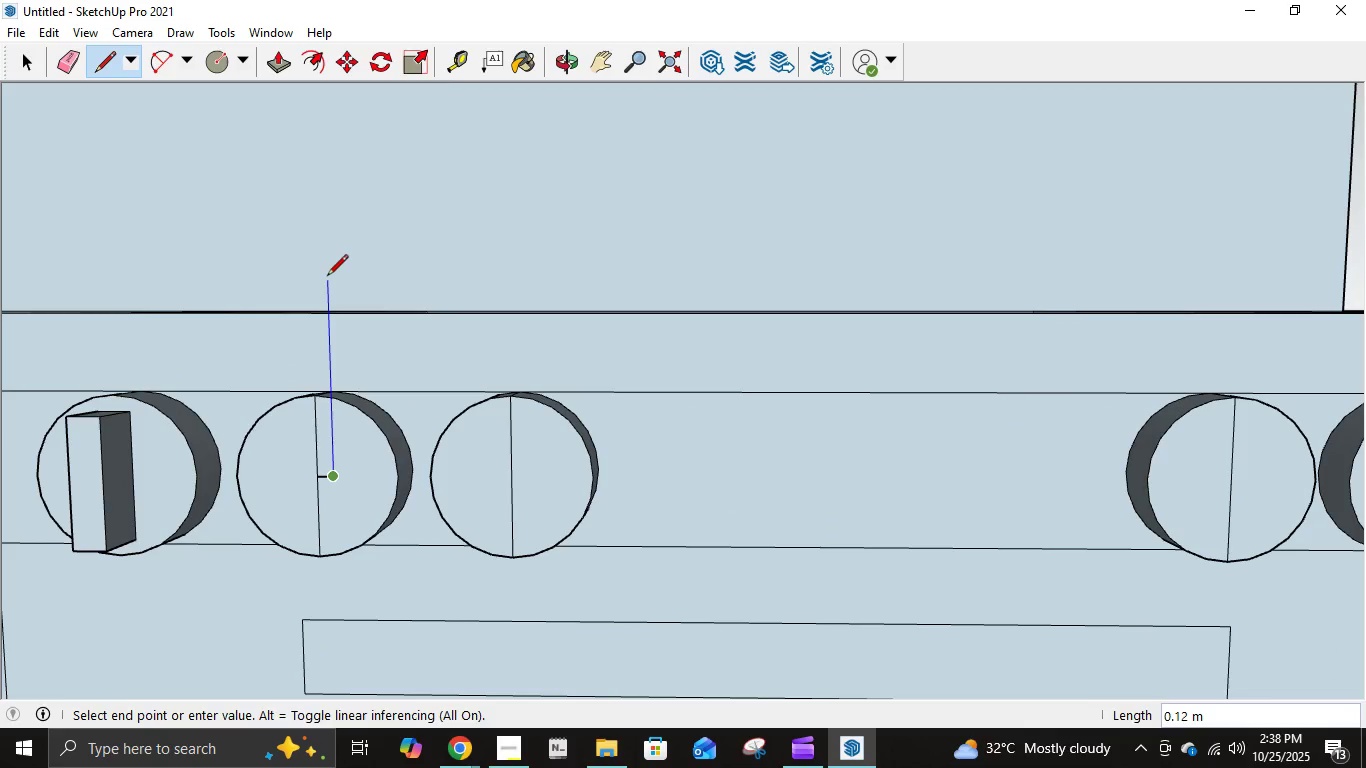 
key(NumpadDecimal)
 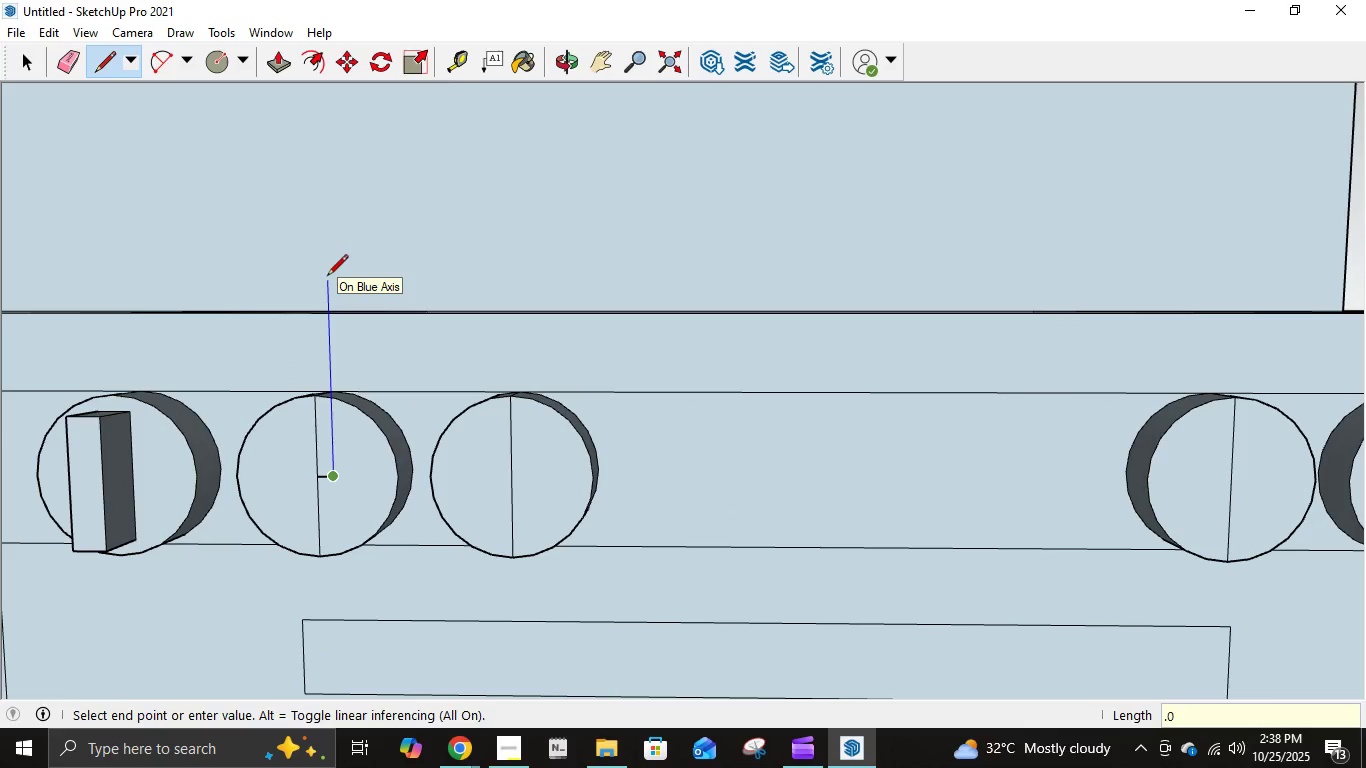 
key(Numpad0)
 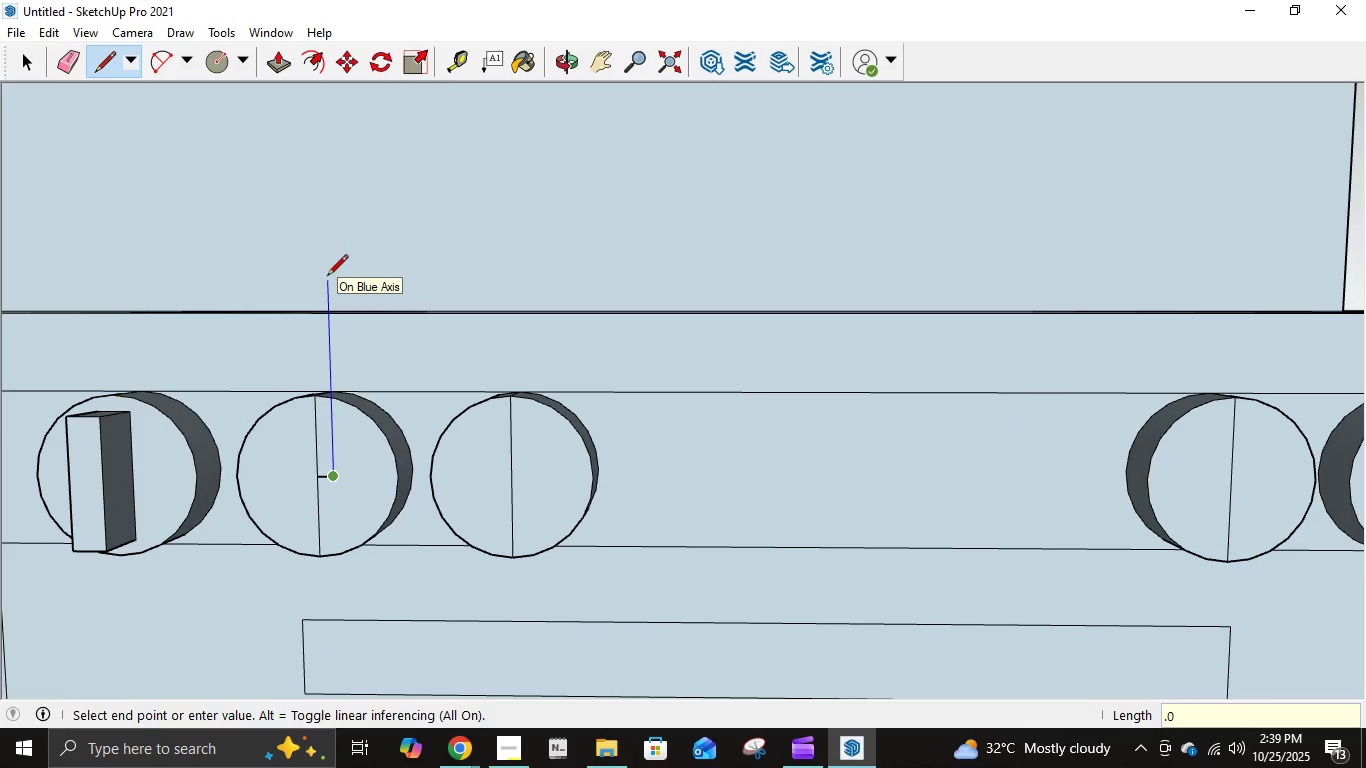 
key(Numpad4)
 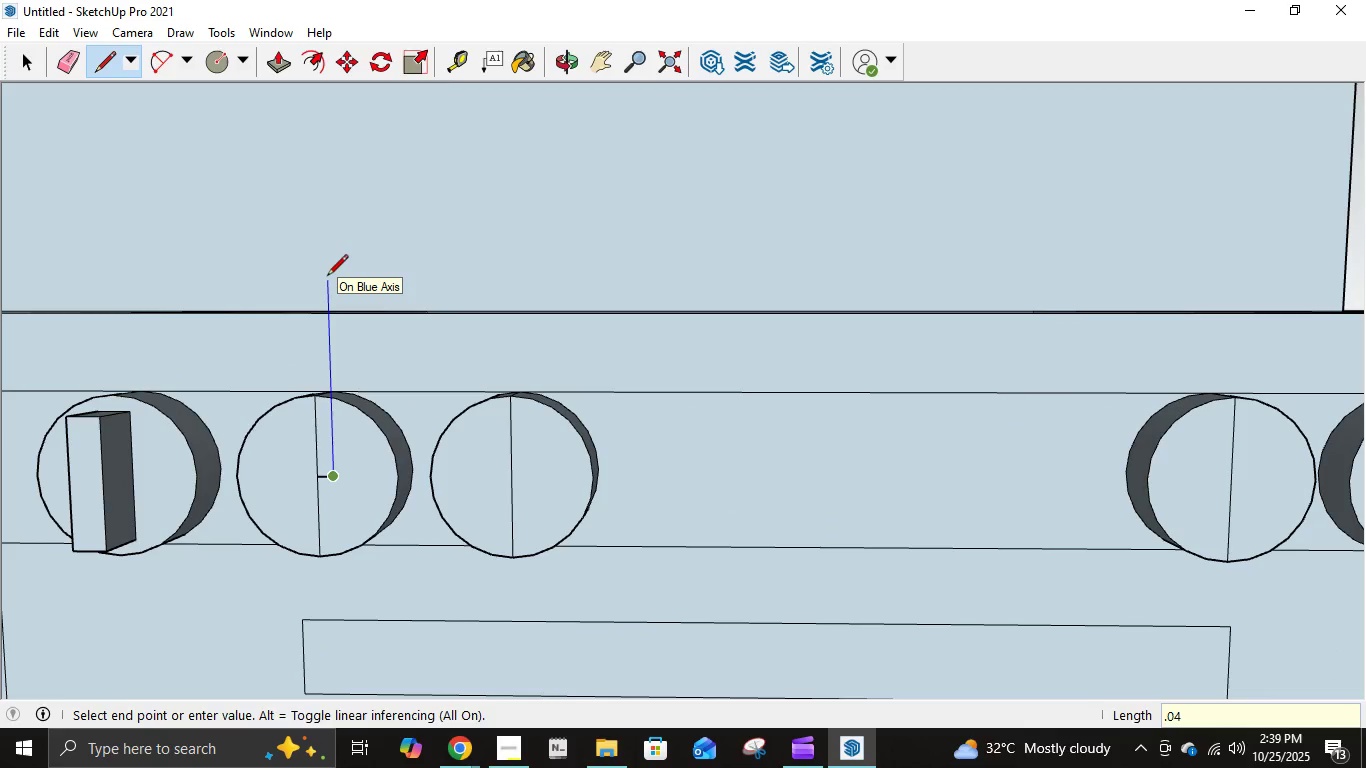 
key(NumpadEnter)
 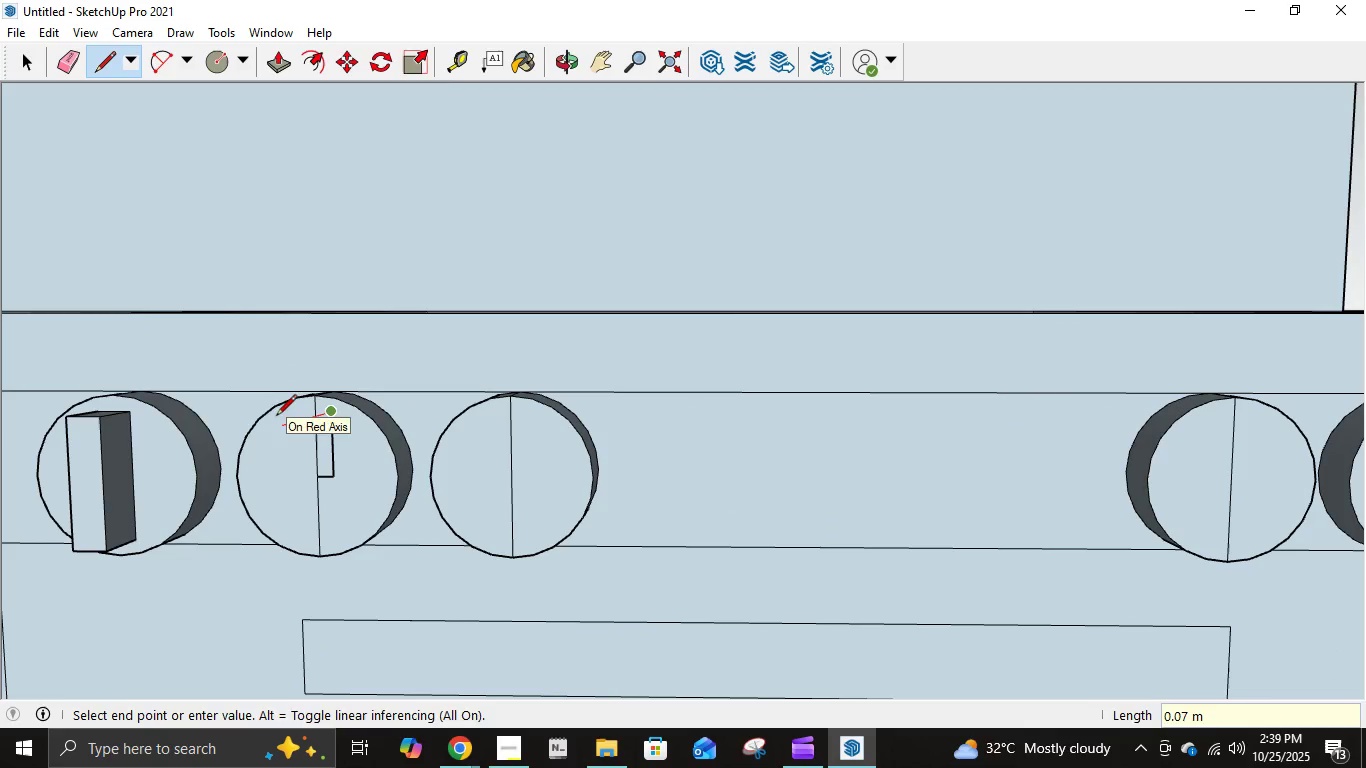 
scroll: coordinate [277, 423], scroll_direction: up, amount: 5.0
 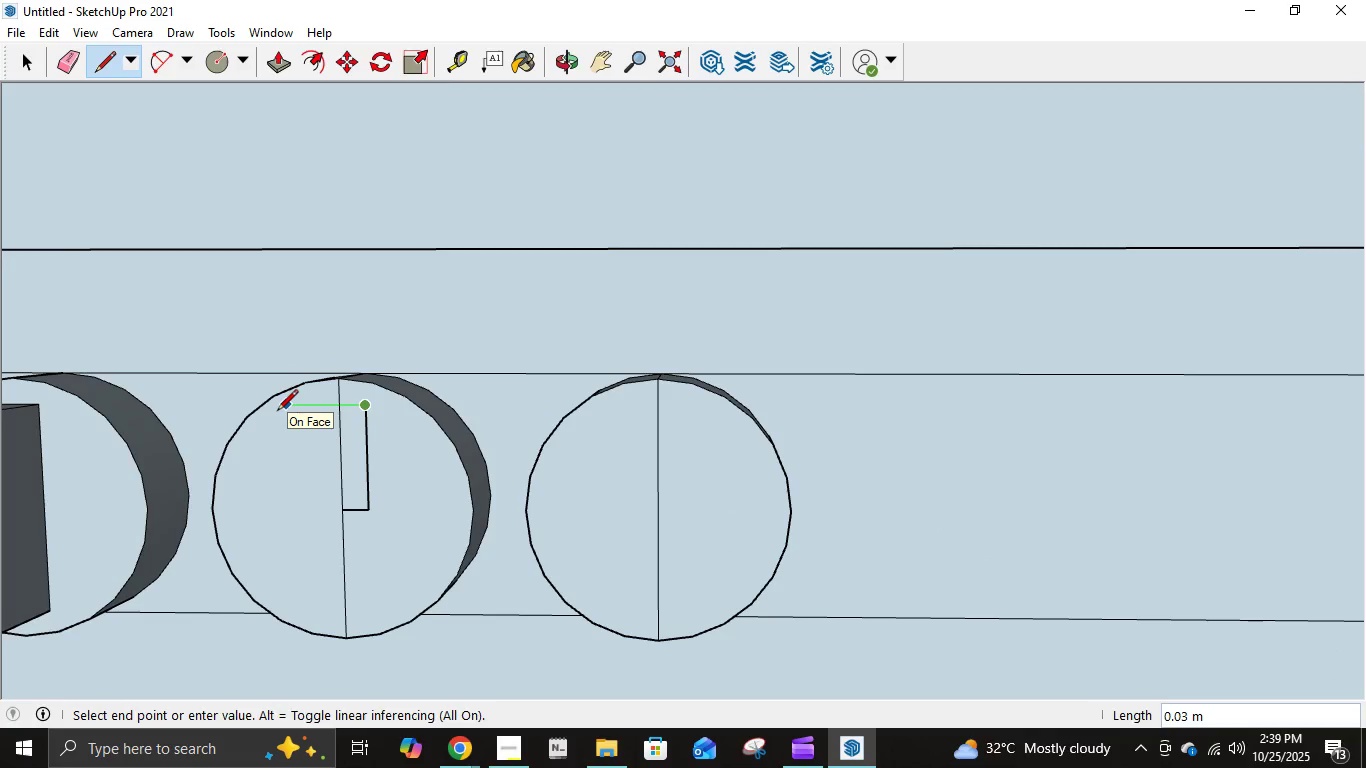 
key(NumpadDecimal)
 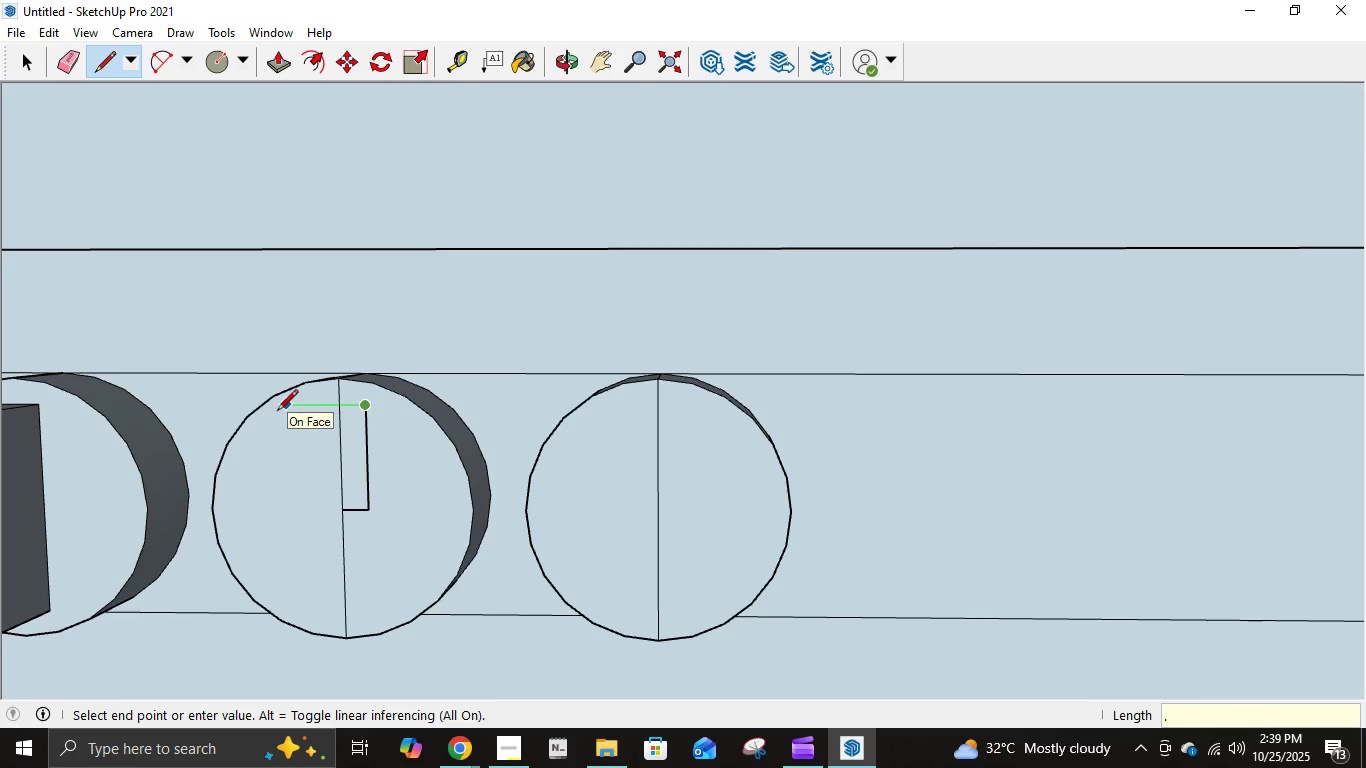 
key(Numpad0)
 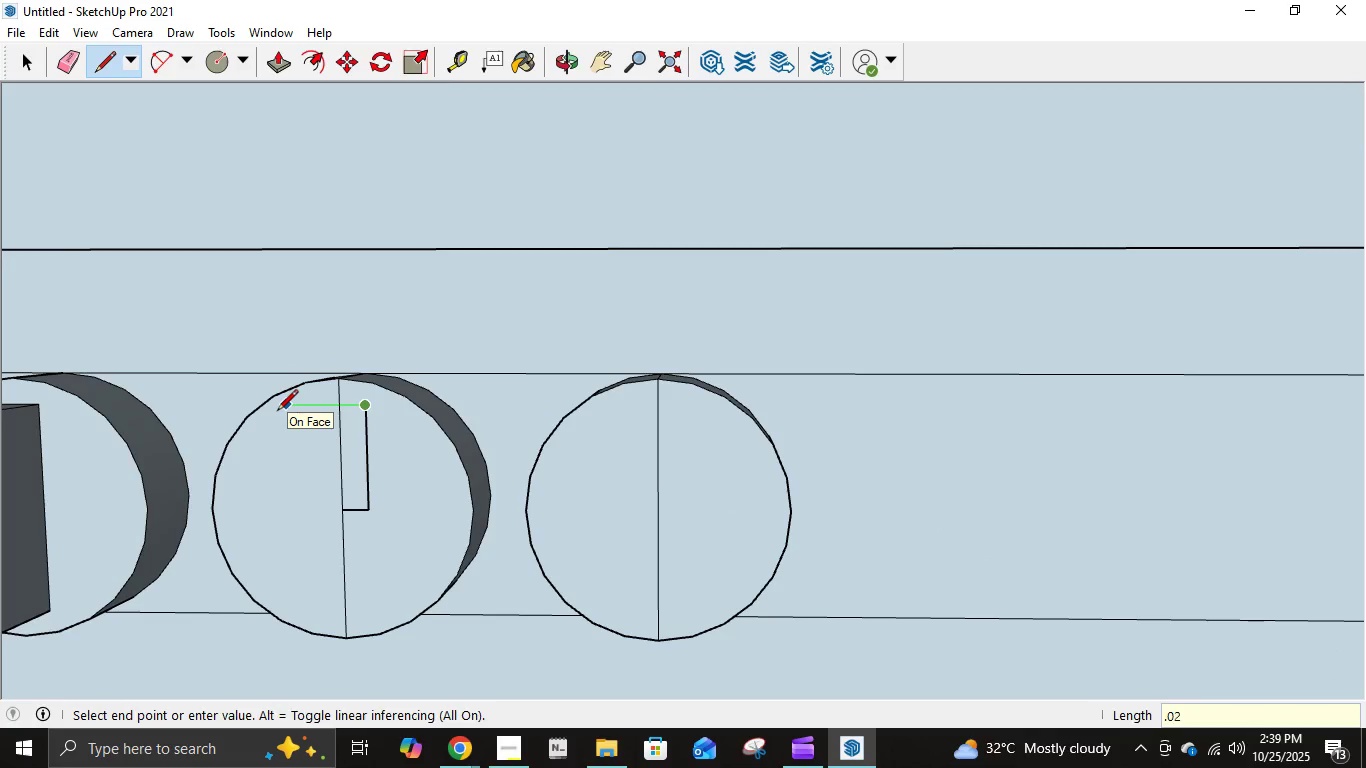 
key(Numpad2)
 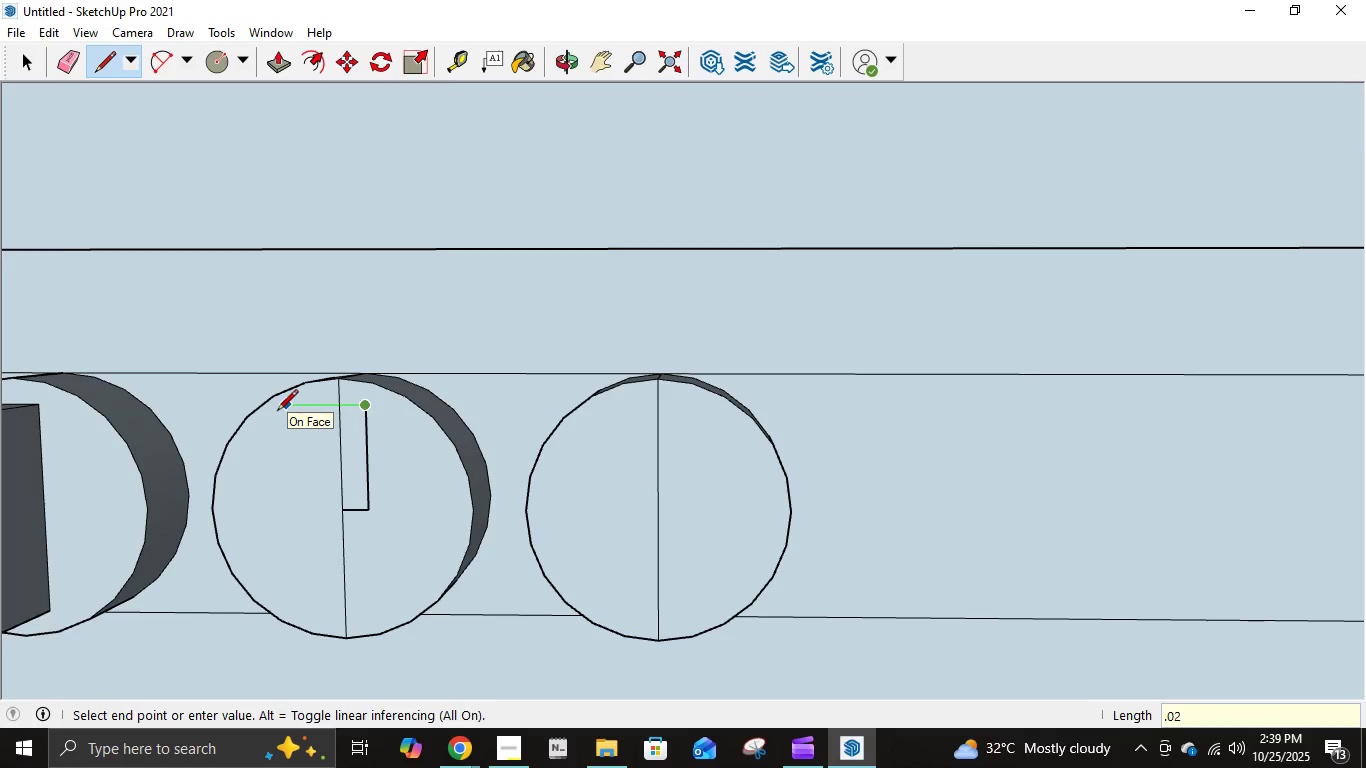 
key(NumpadEnter)
 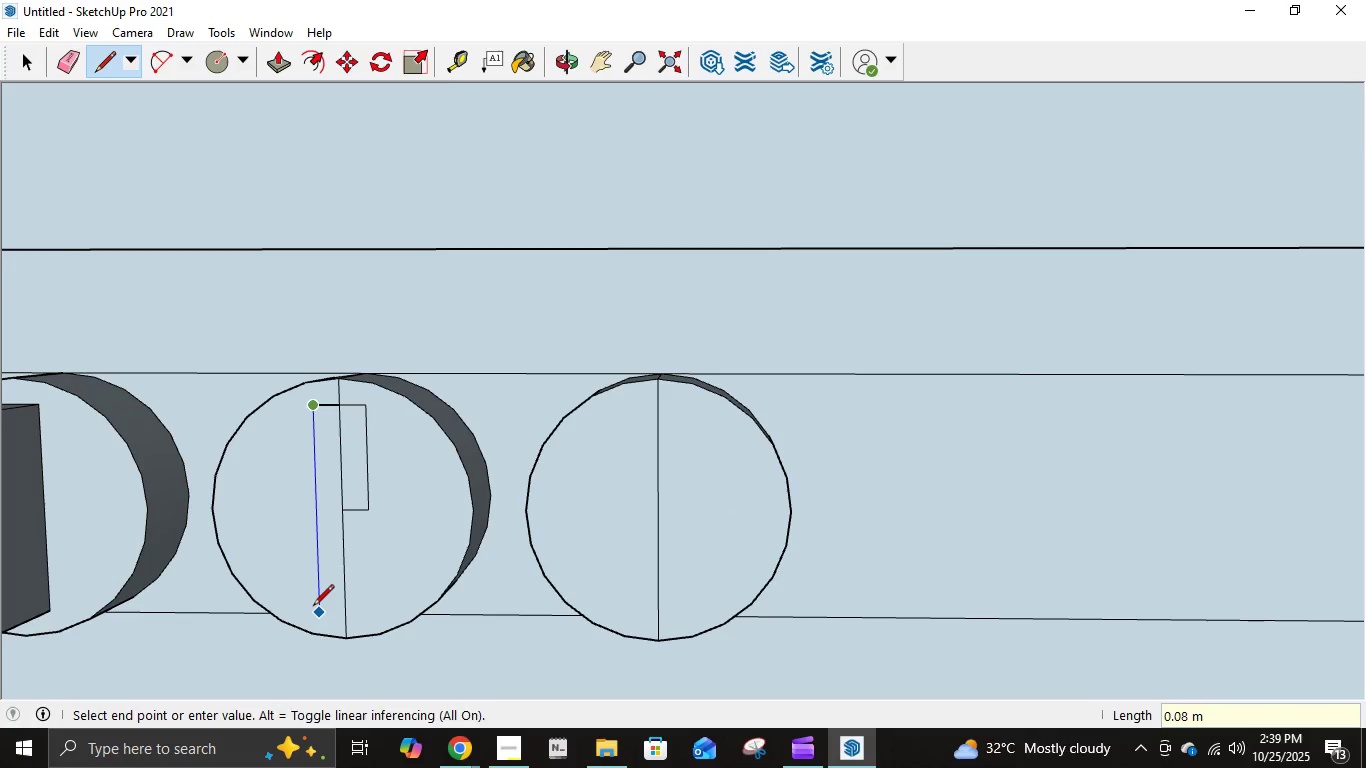 
key(NumpadDecimal)
 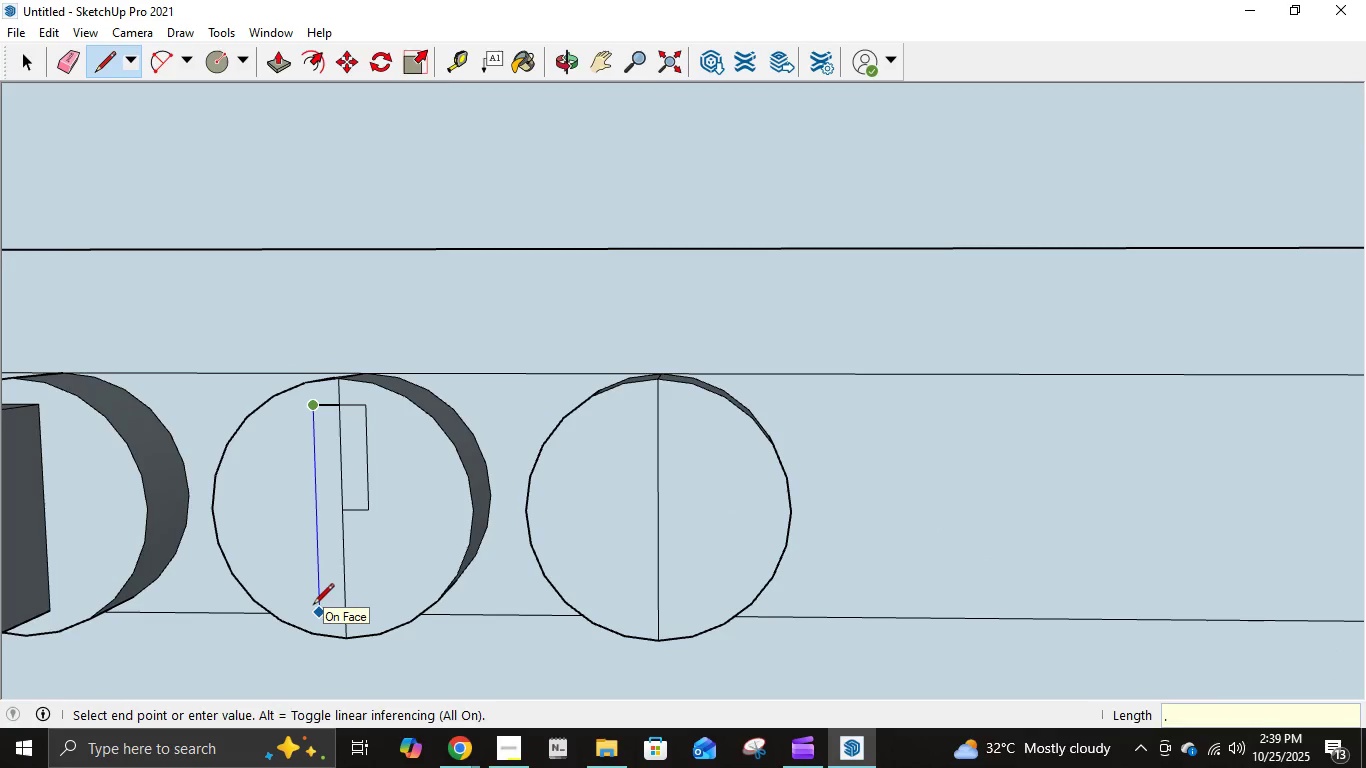 
key(Numpad0)
 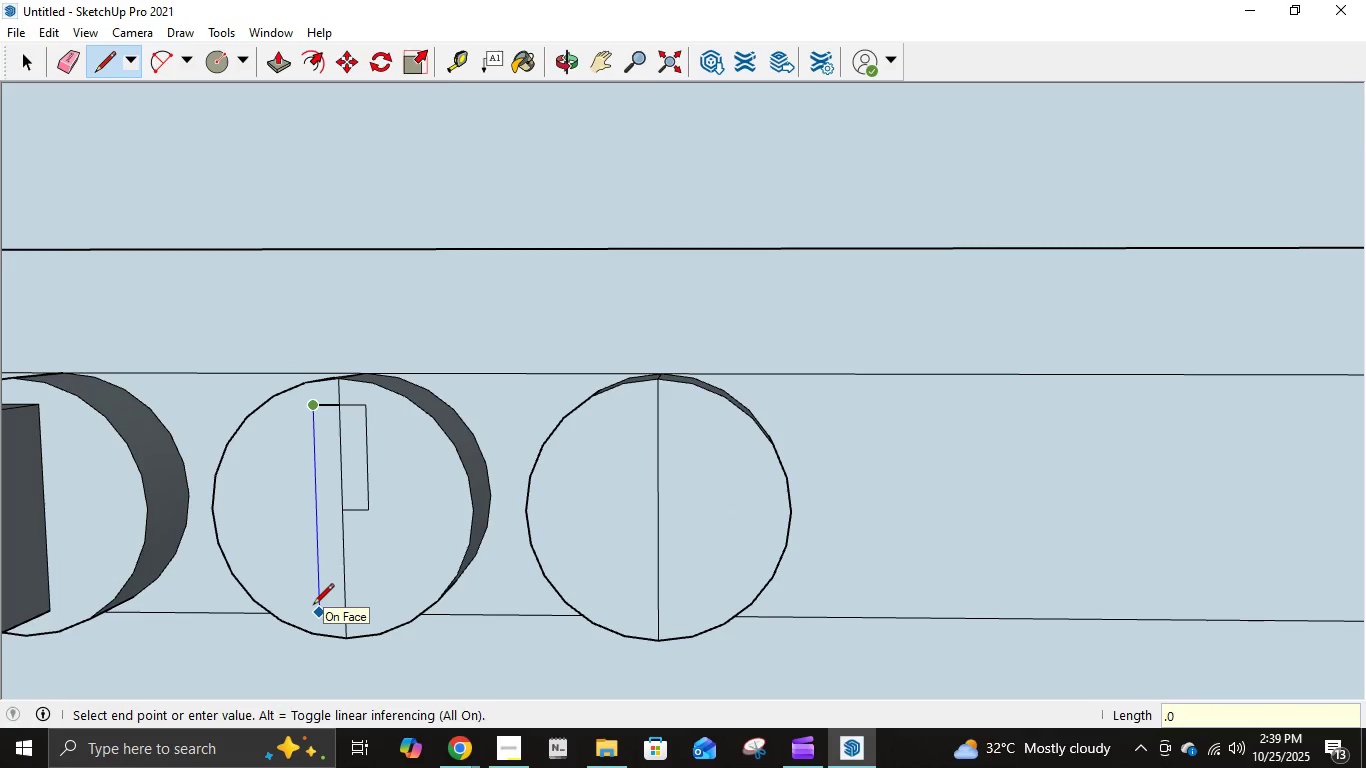 
key(Numpad8)
 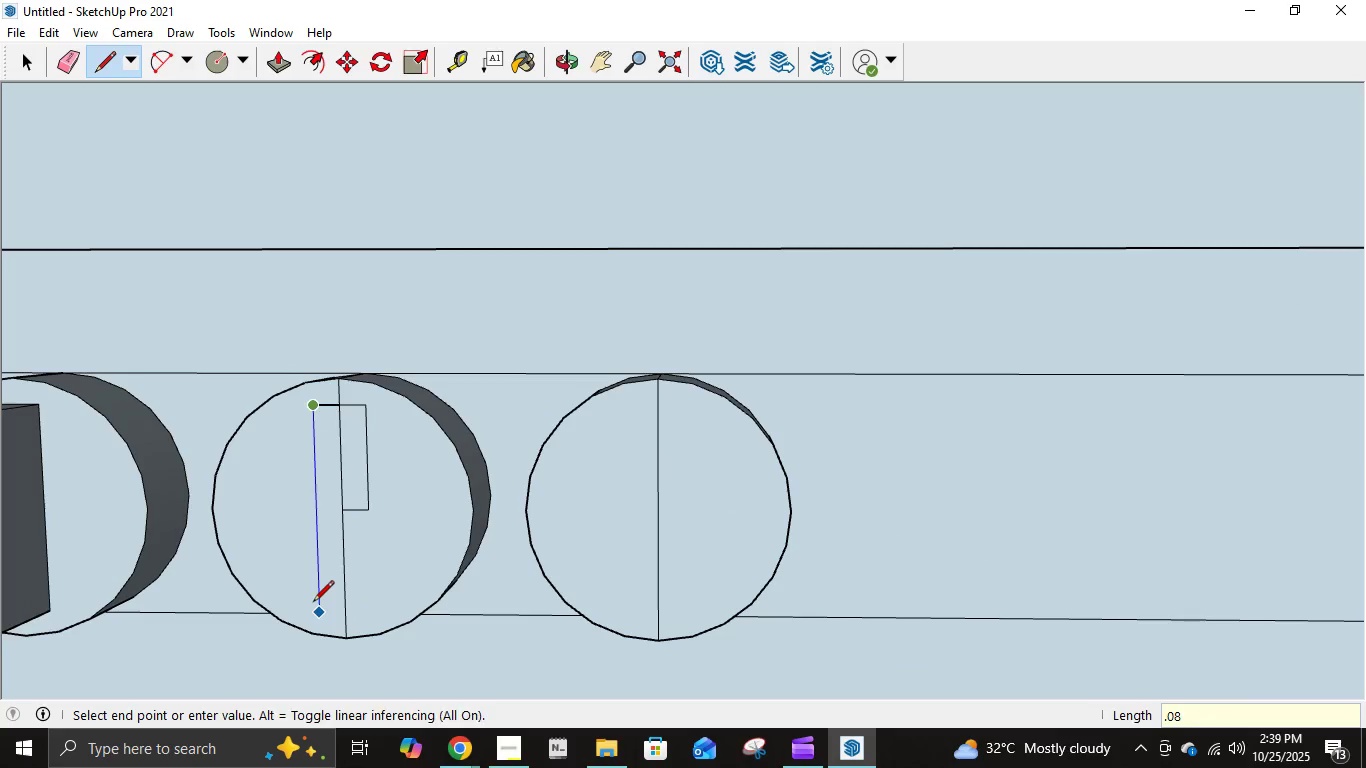 
key(NumpadEnter)
 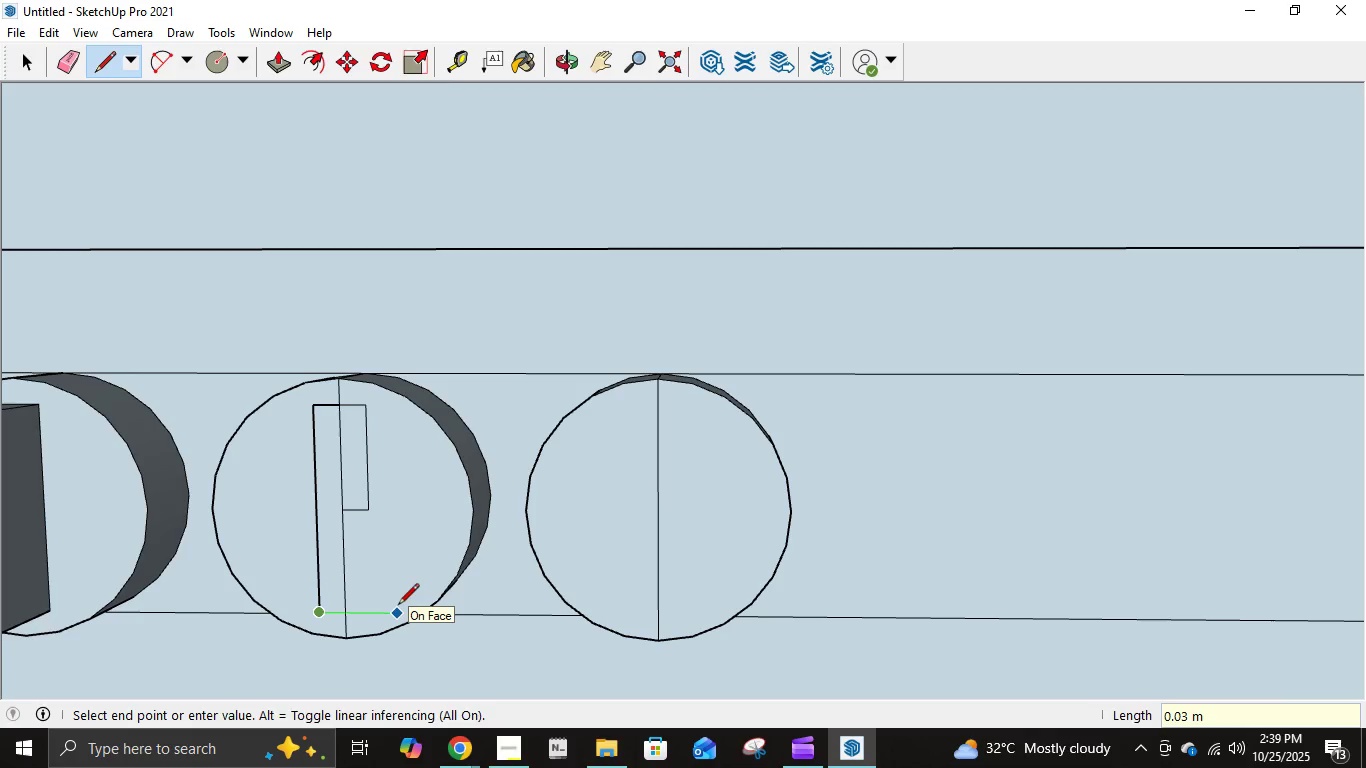 
key(NumpadDecimal)
 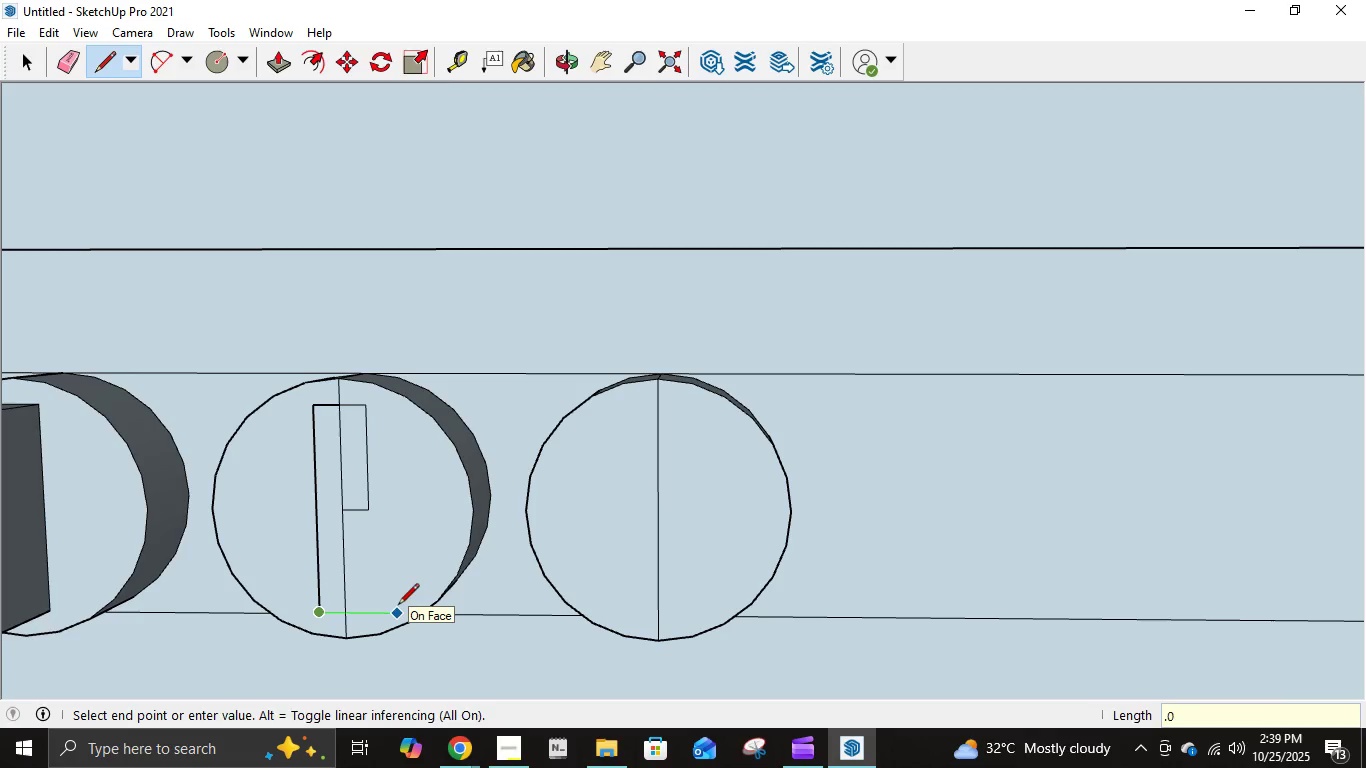 
key(Numpad0)
 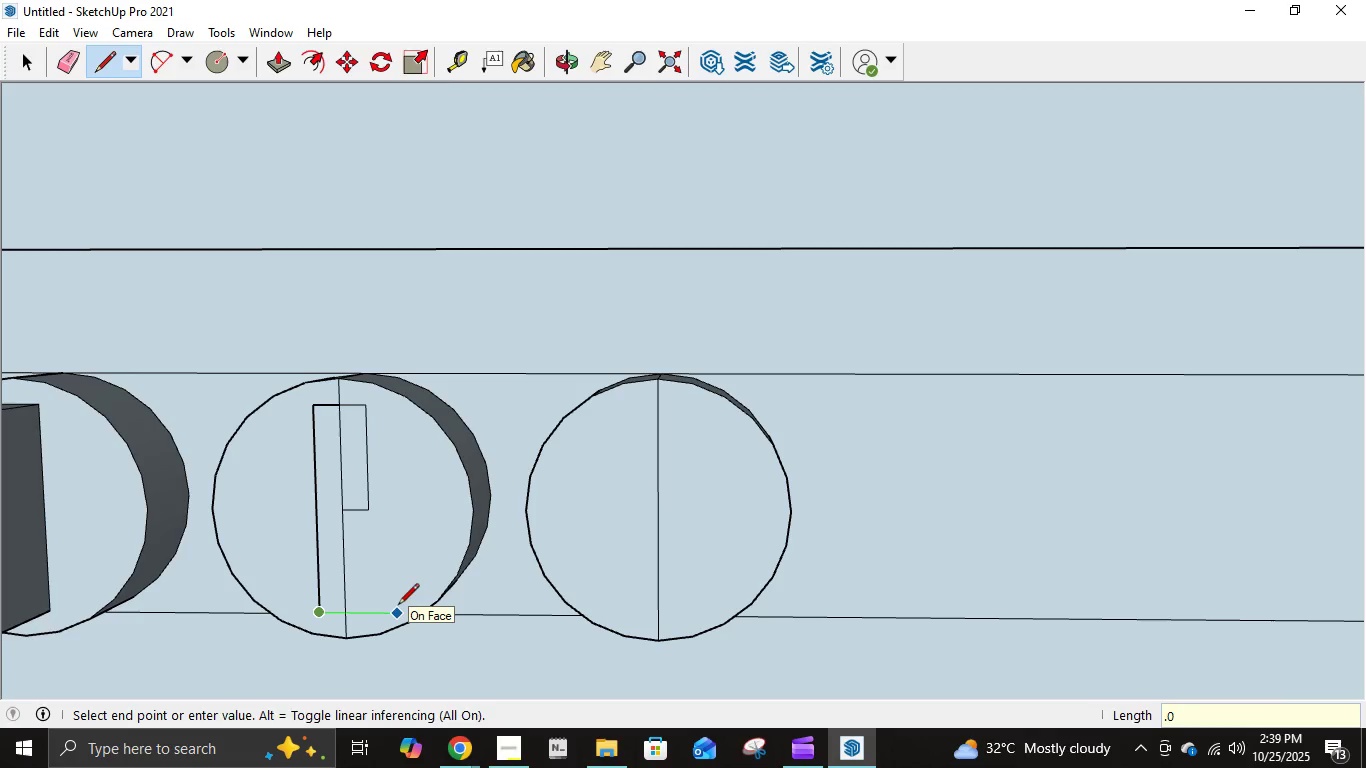 
key(Numpad2)
 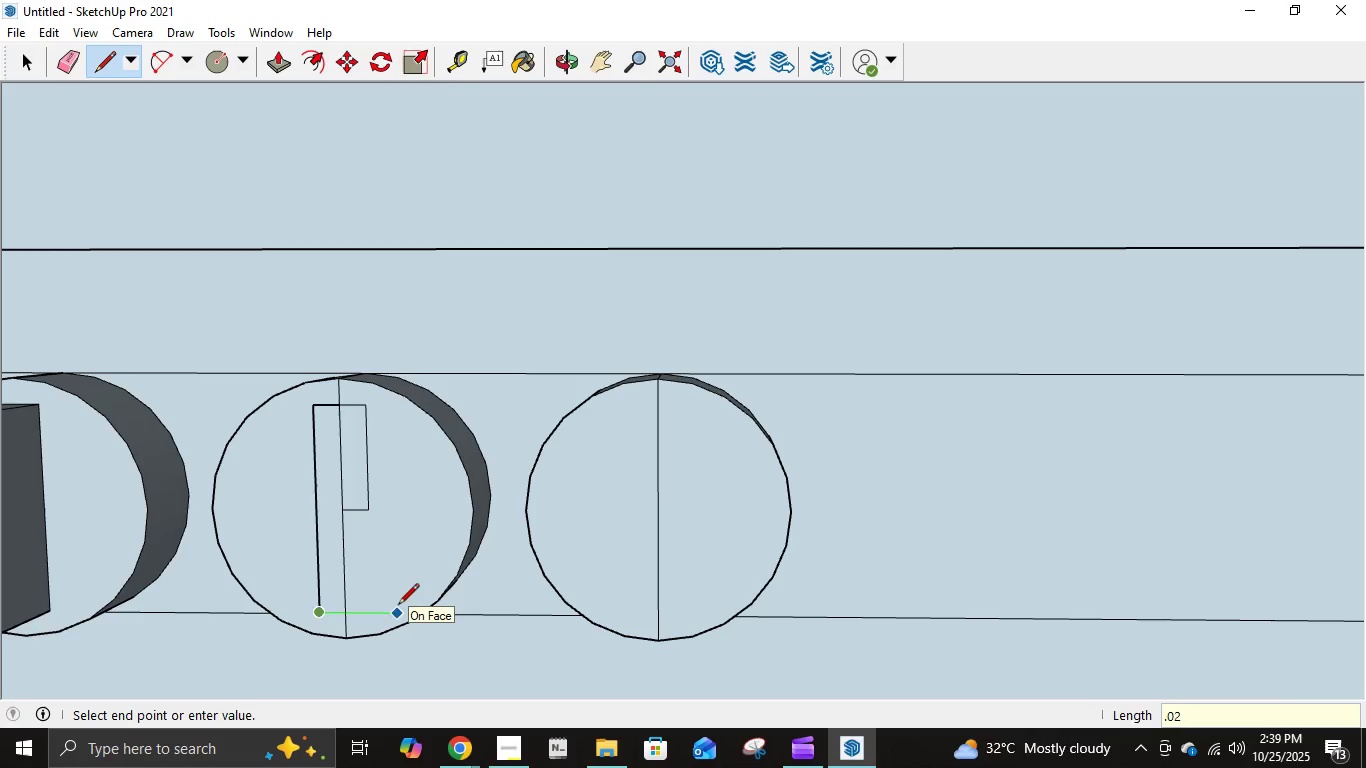 
key(NumpadEnter)
 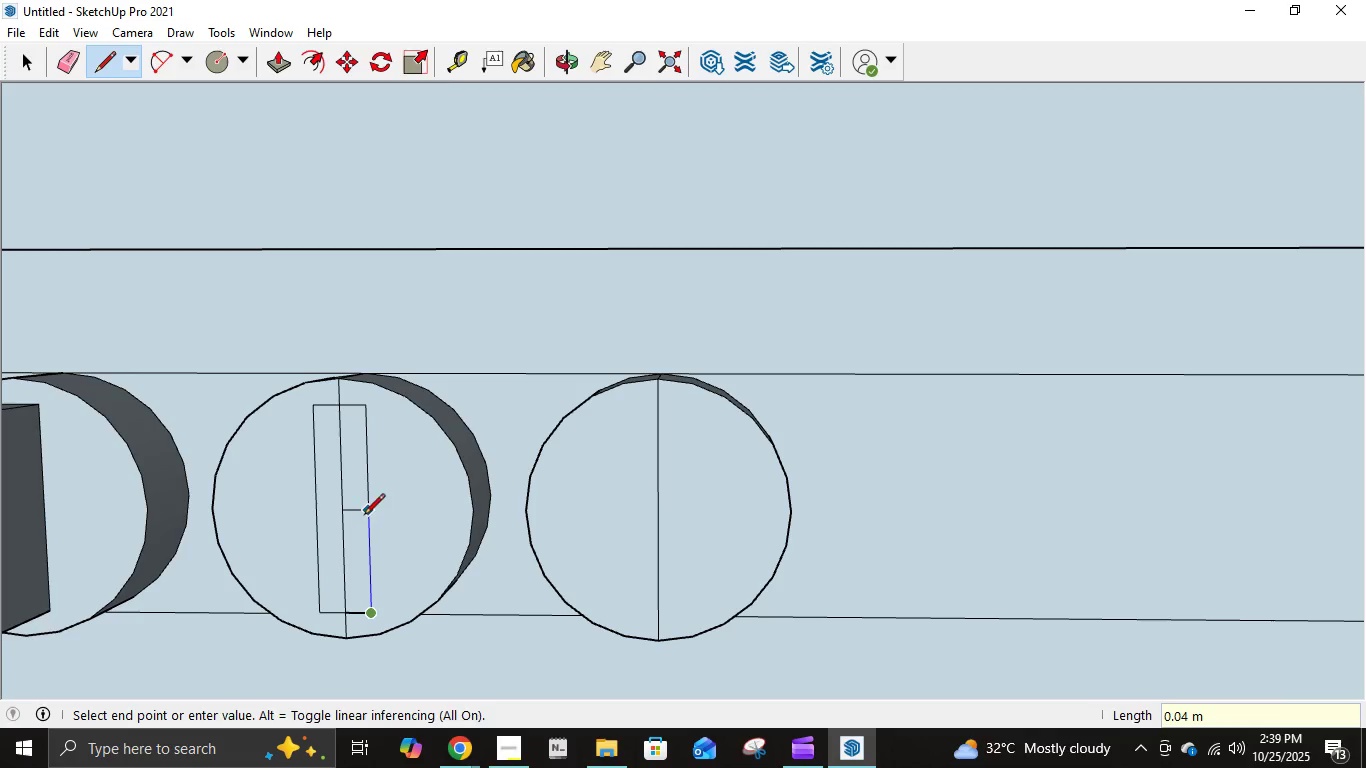 
left_click([364, 516])
 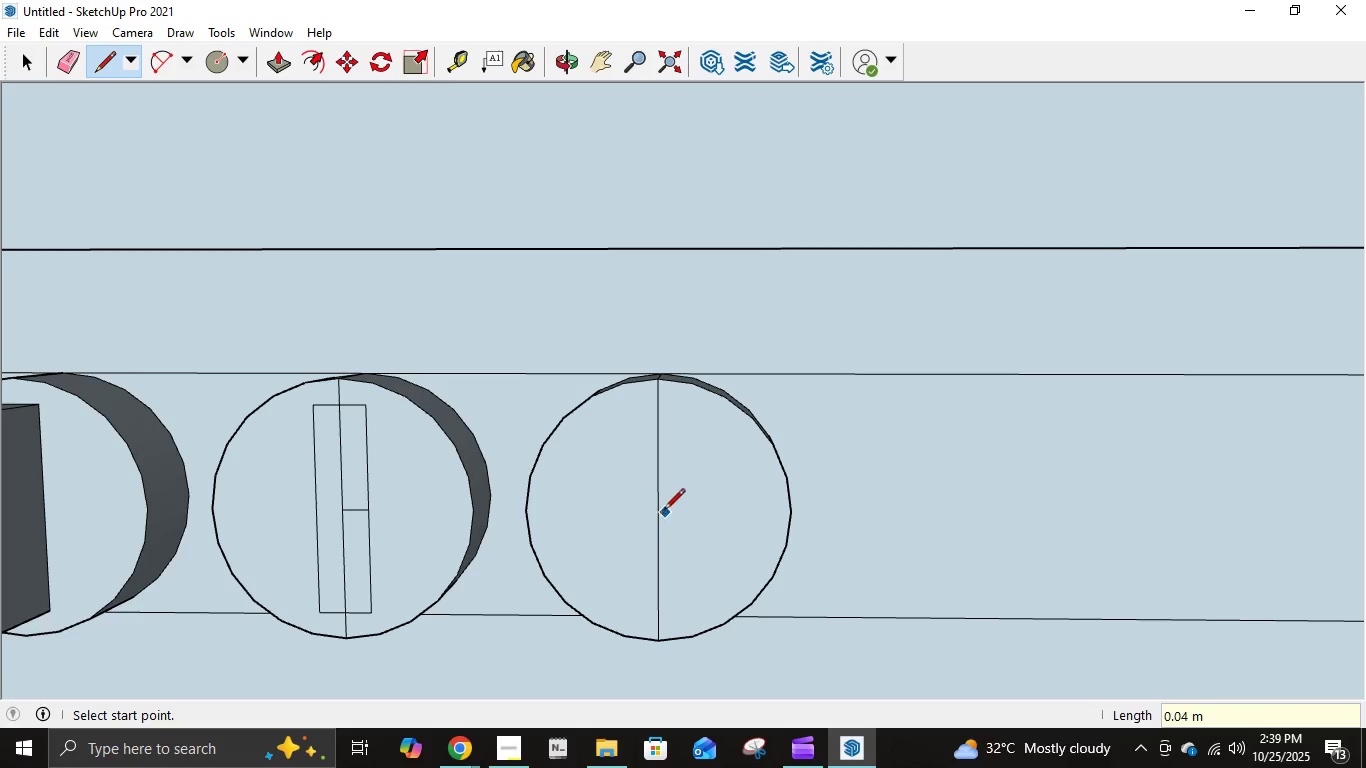 
left_click([659, 507])
 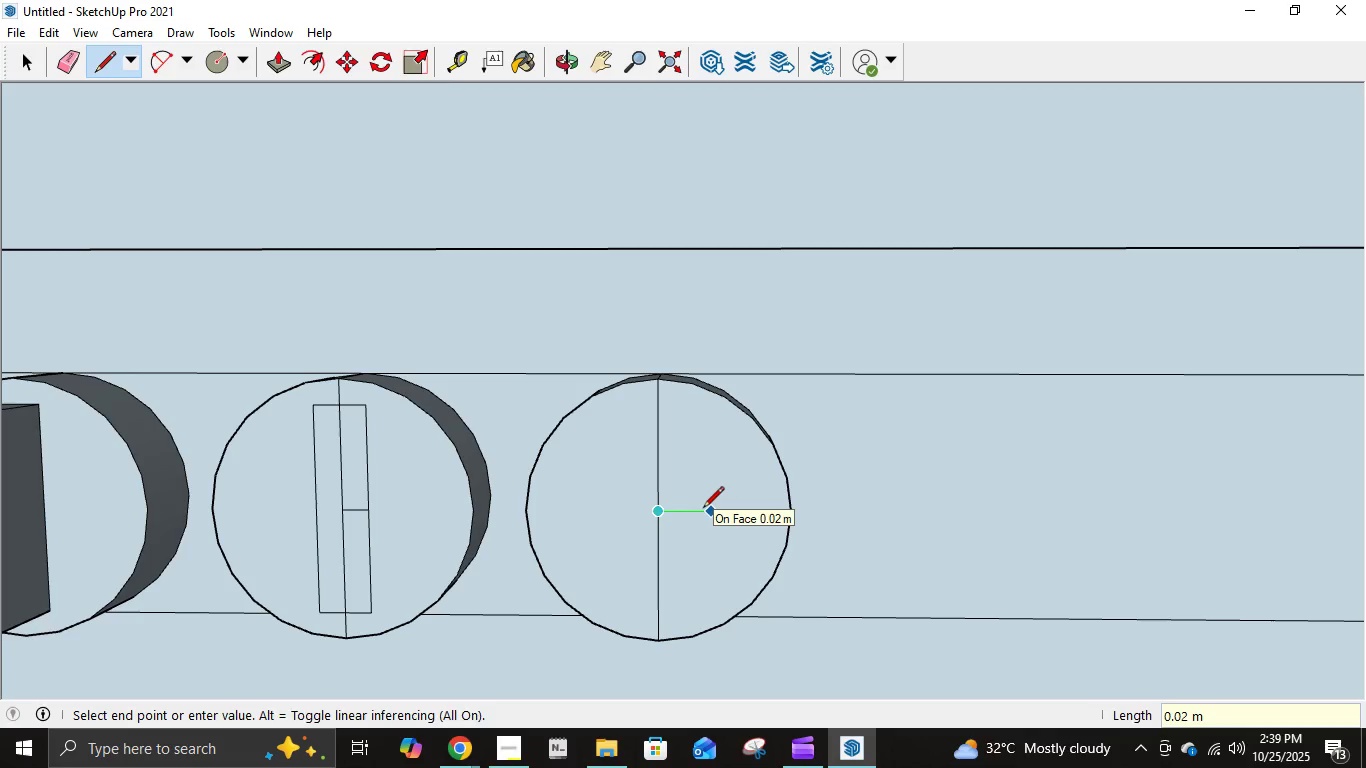 
key(NumpadDecimal)
 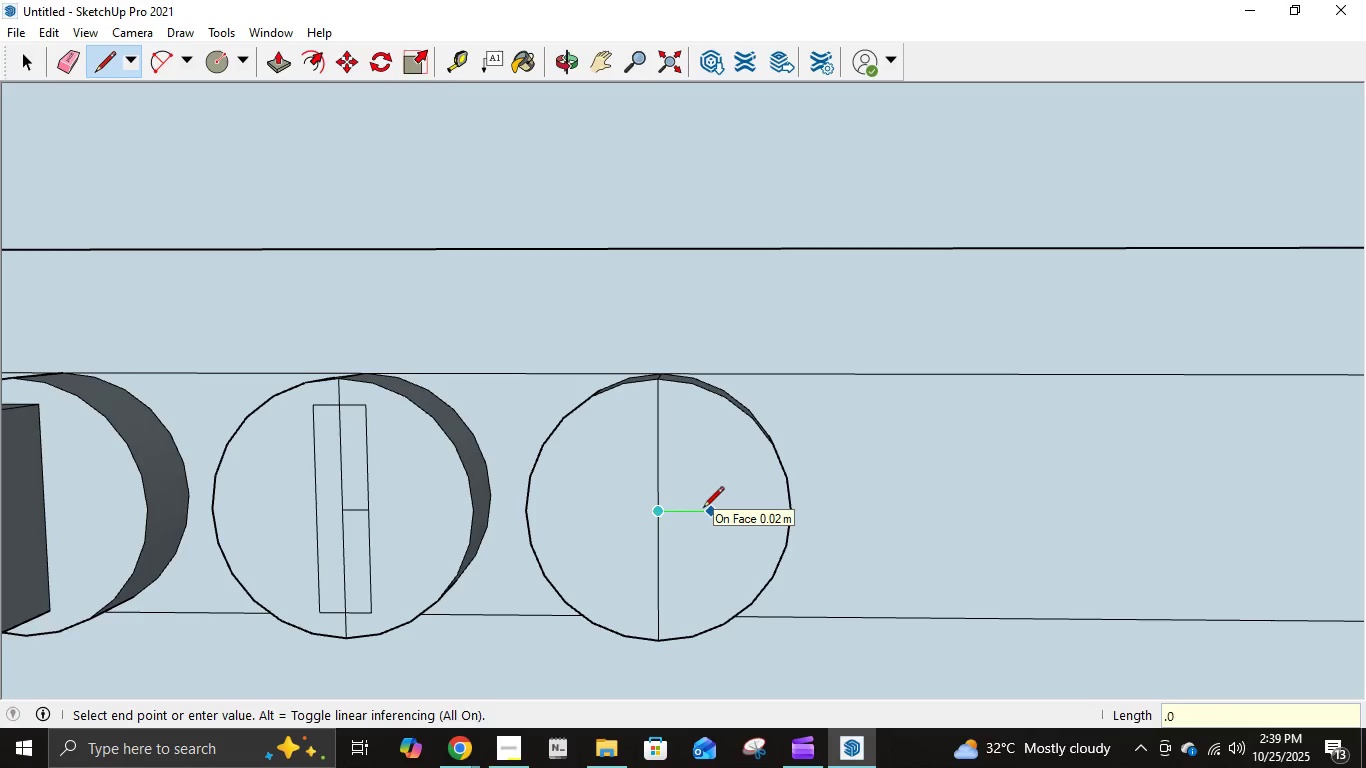 
key(Numpad0)
 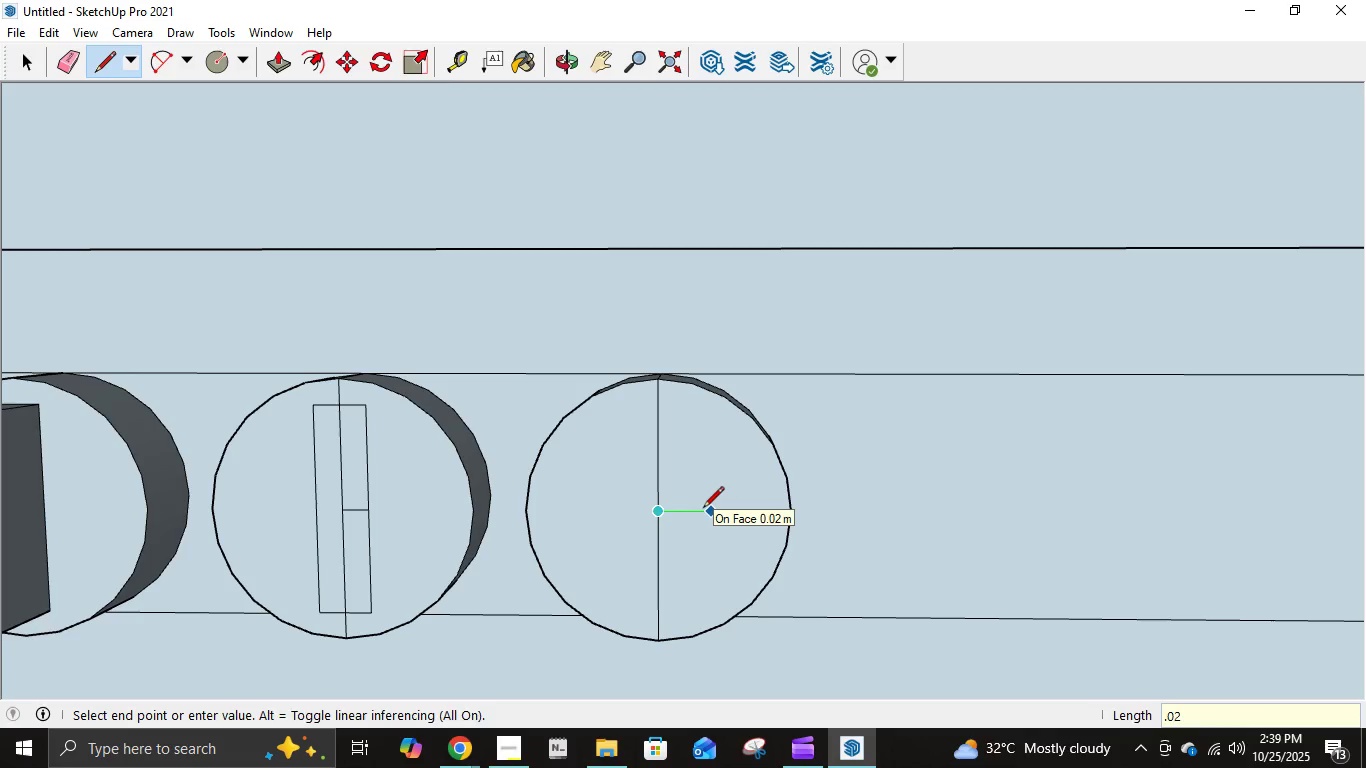 
key(Numpad2)
 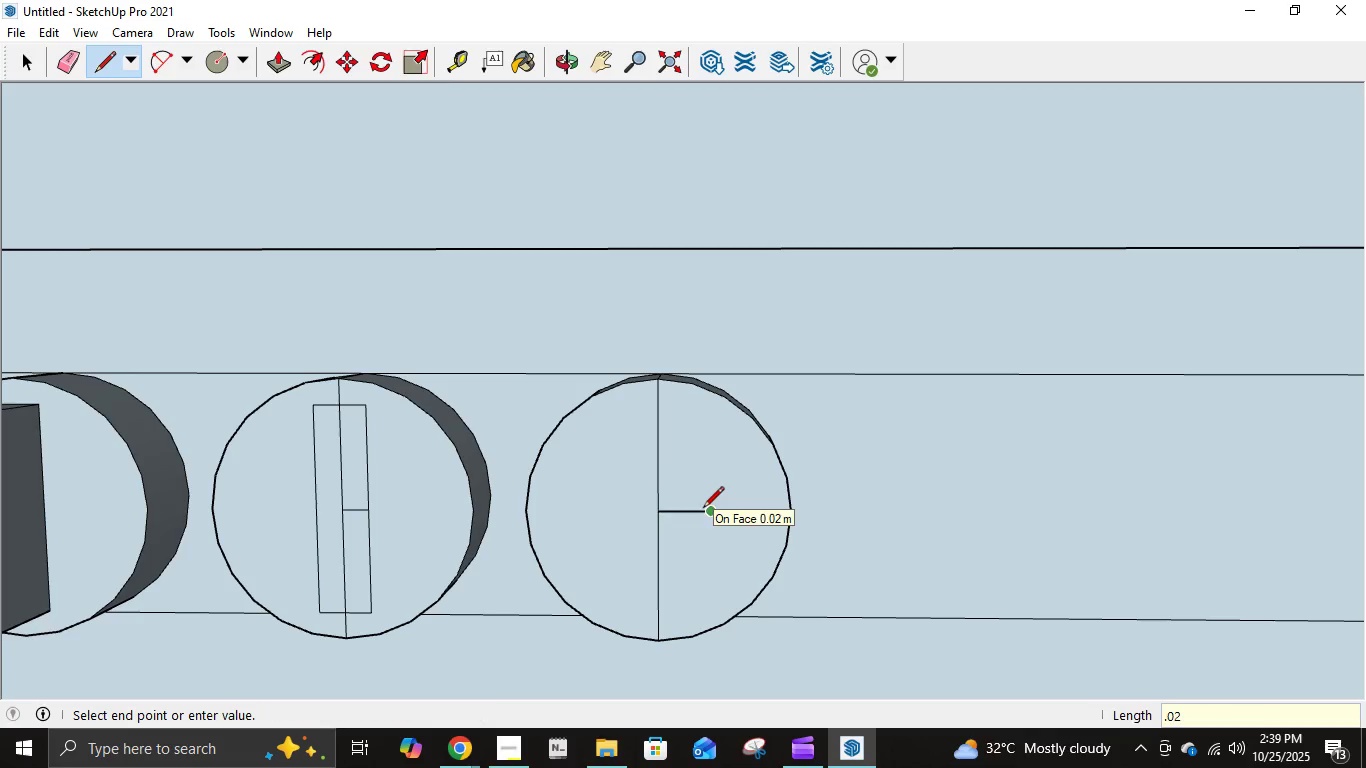 
key(NumpadEnter)
 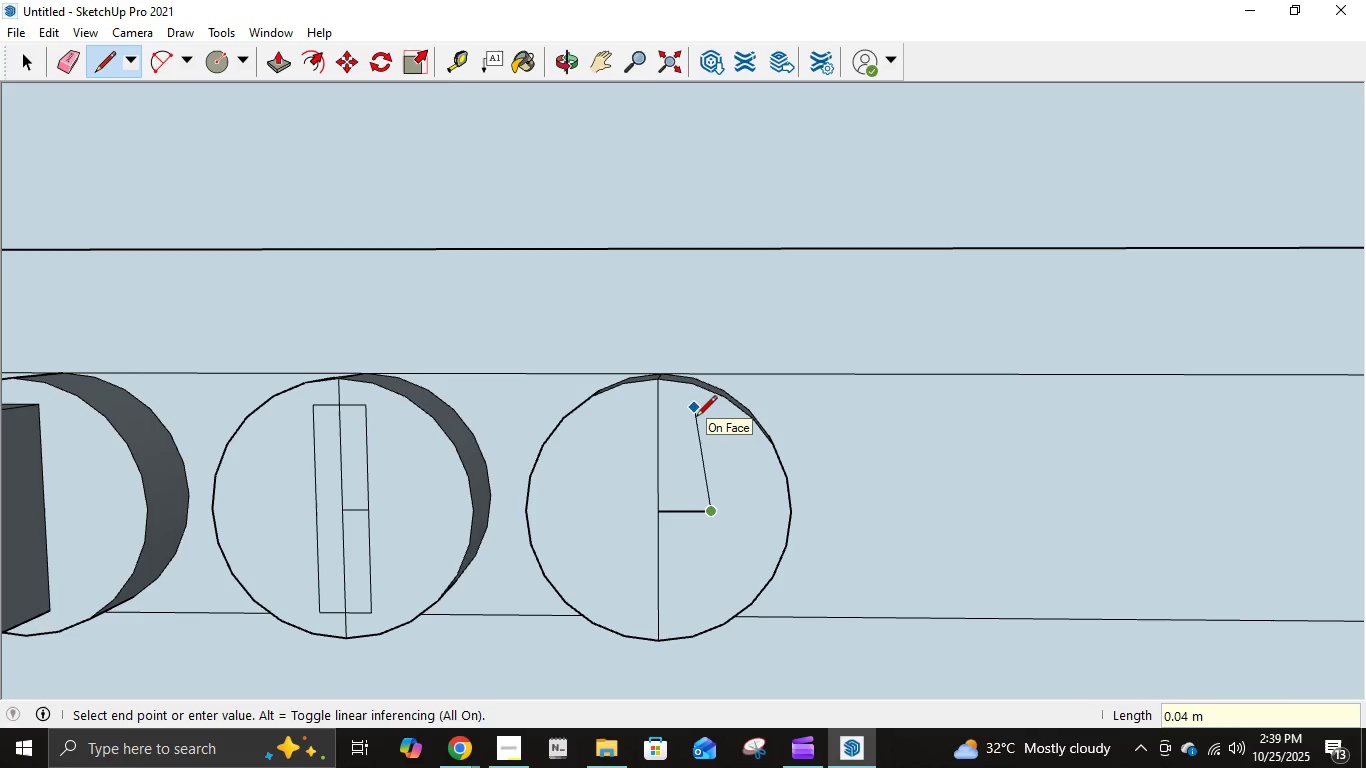 
key(Control+ControlLeft)
 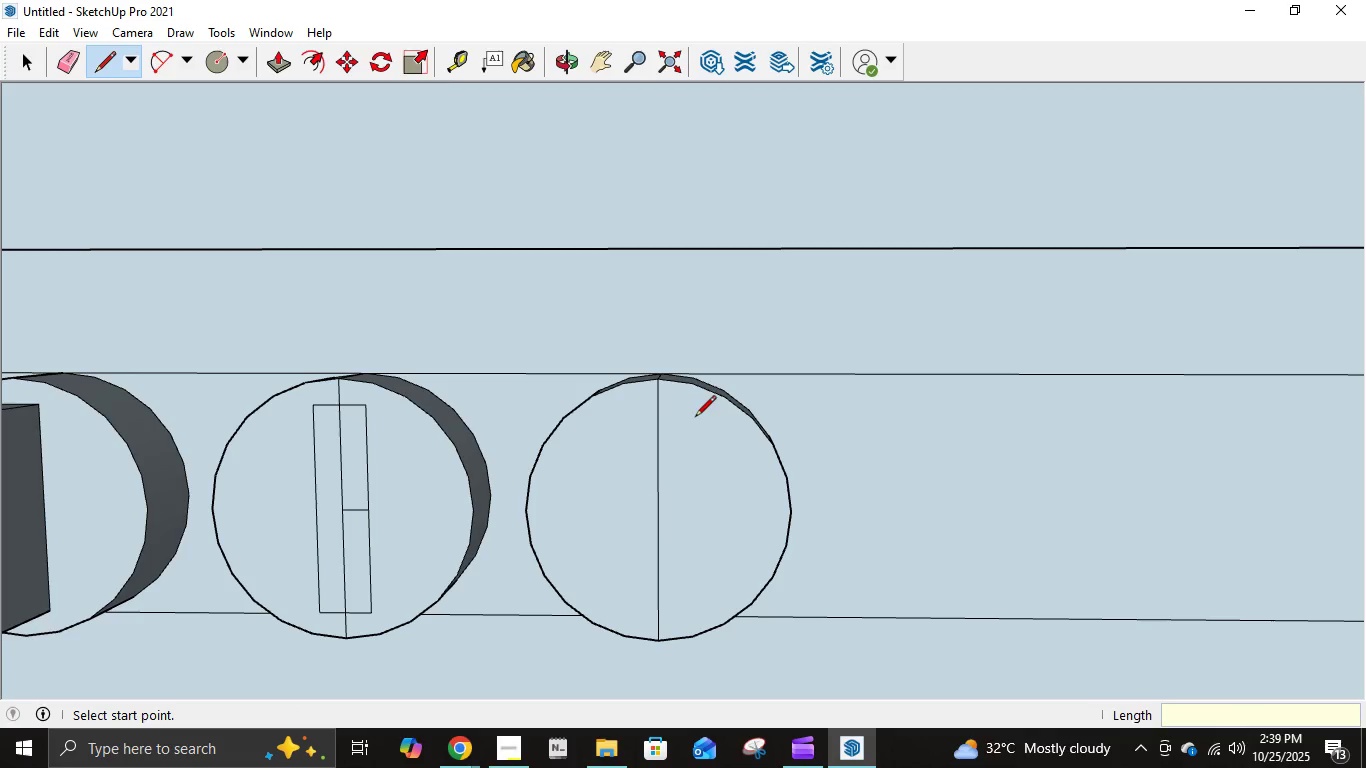 
key(Control+Z)
 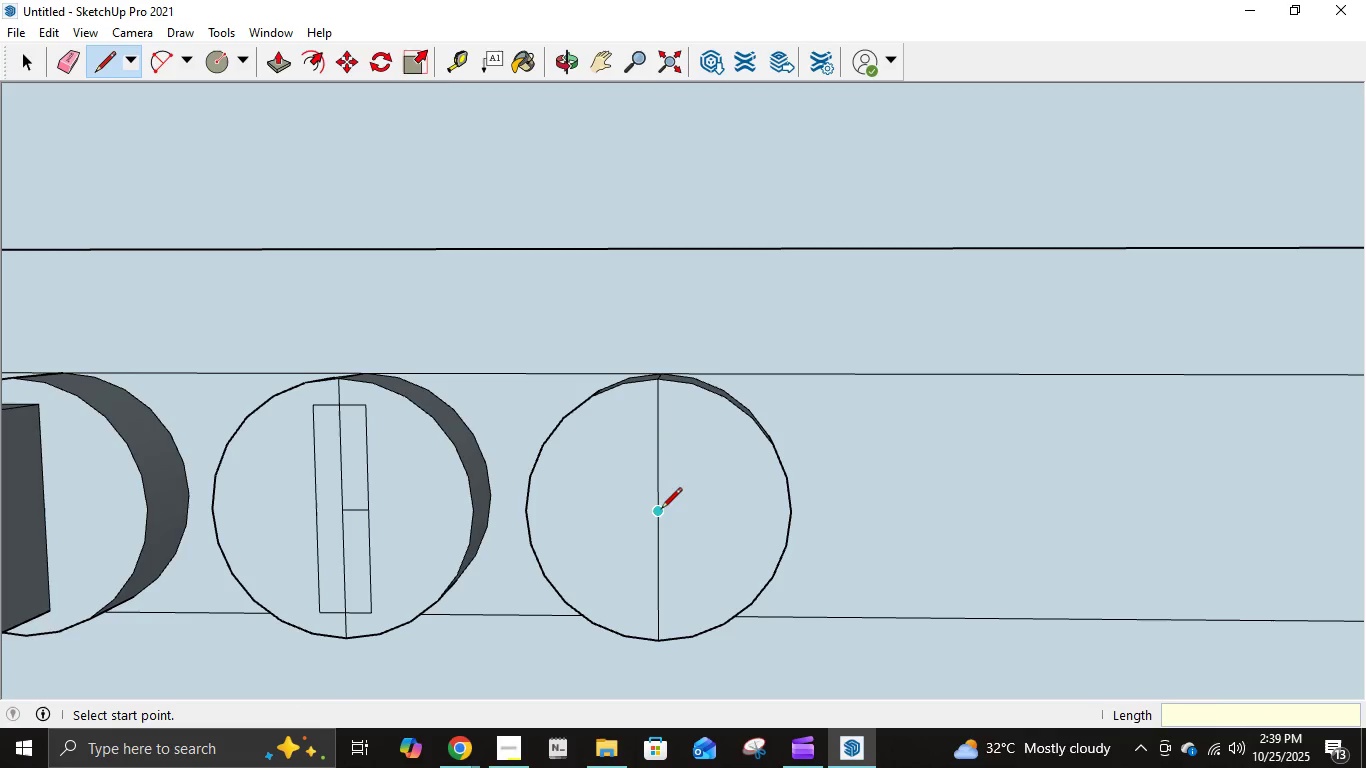 
left_click([660, 509])
 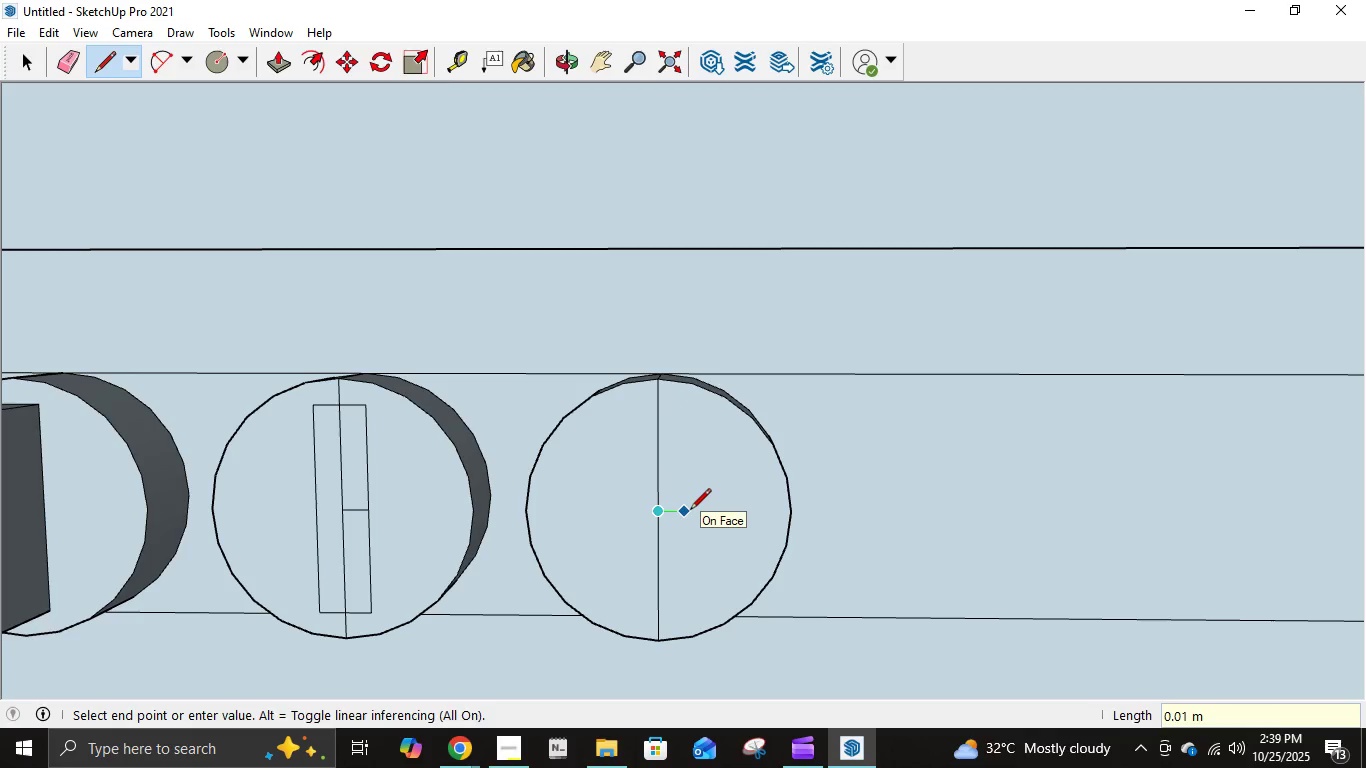 
key(NumpadDecimal)
 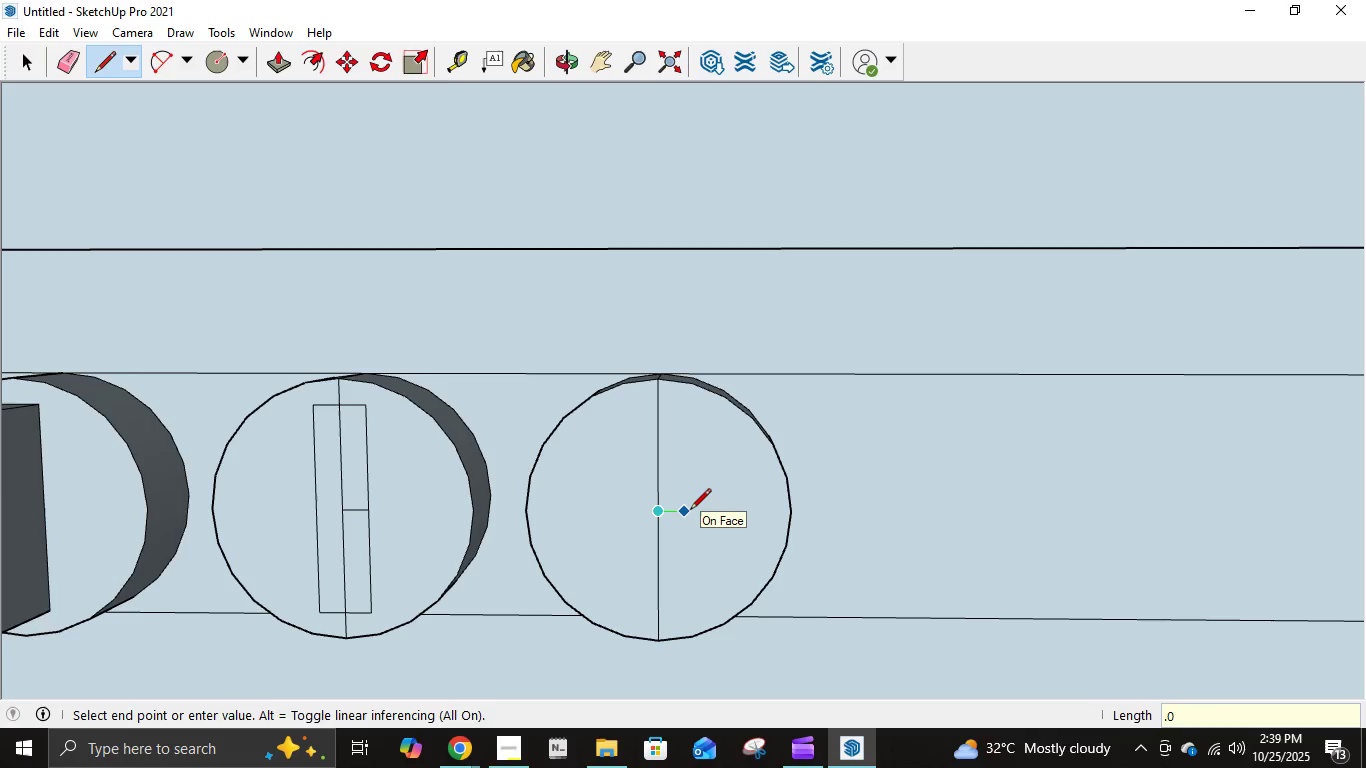 
key(Numpad0)
 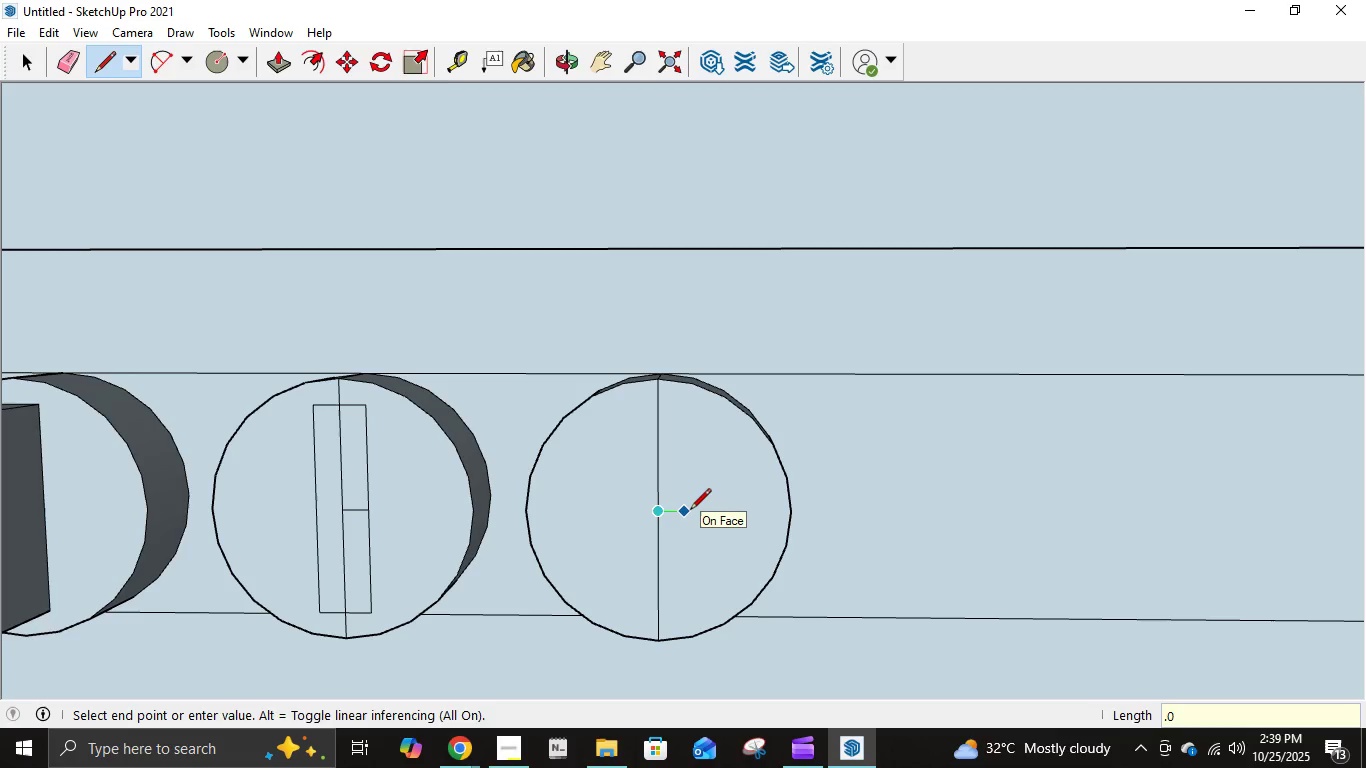 
key(Numpad1)
 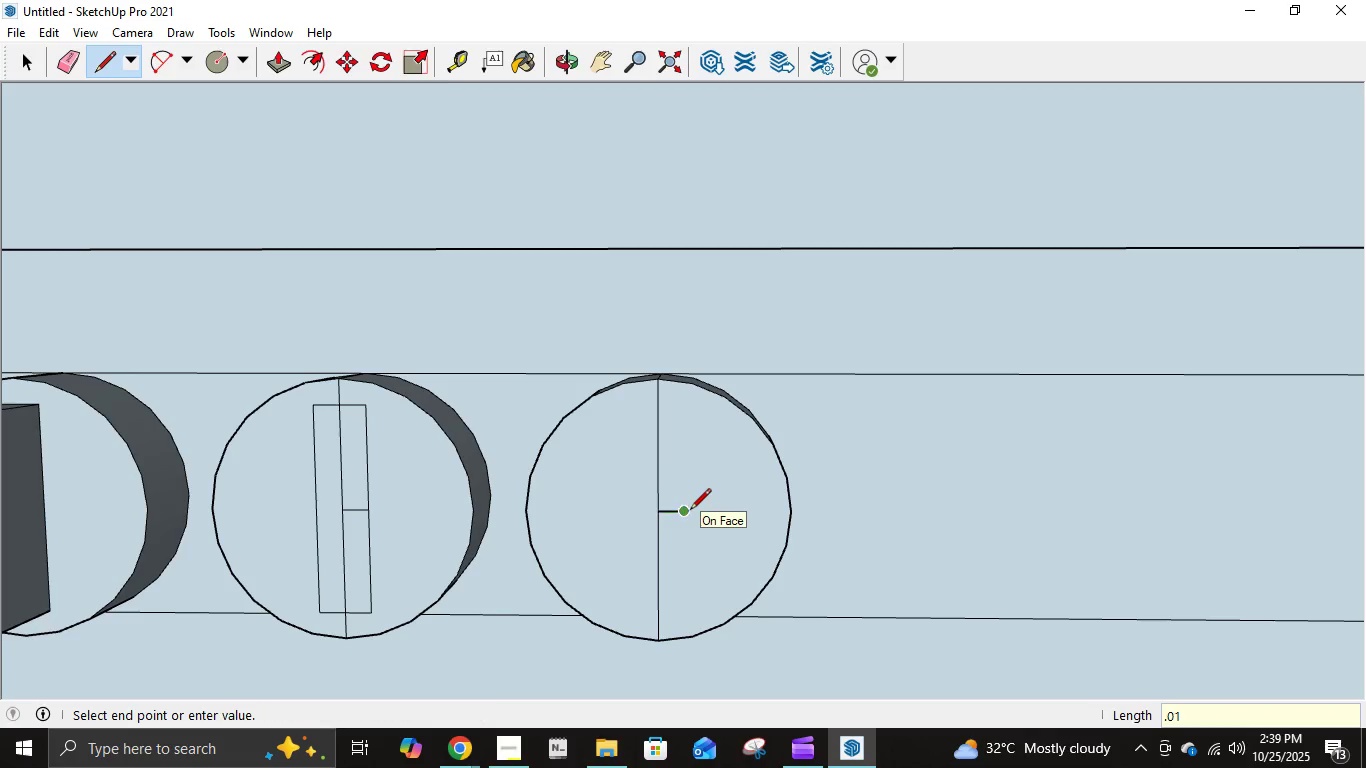 
key(NumpadEnter)
 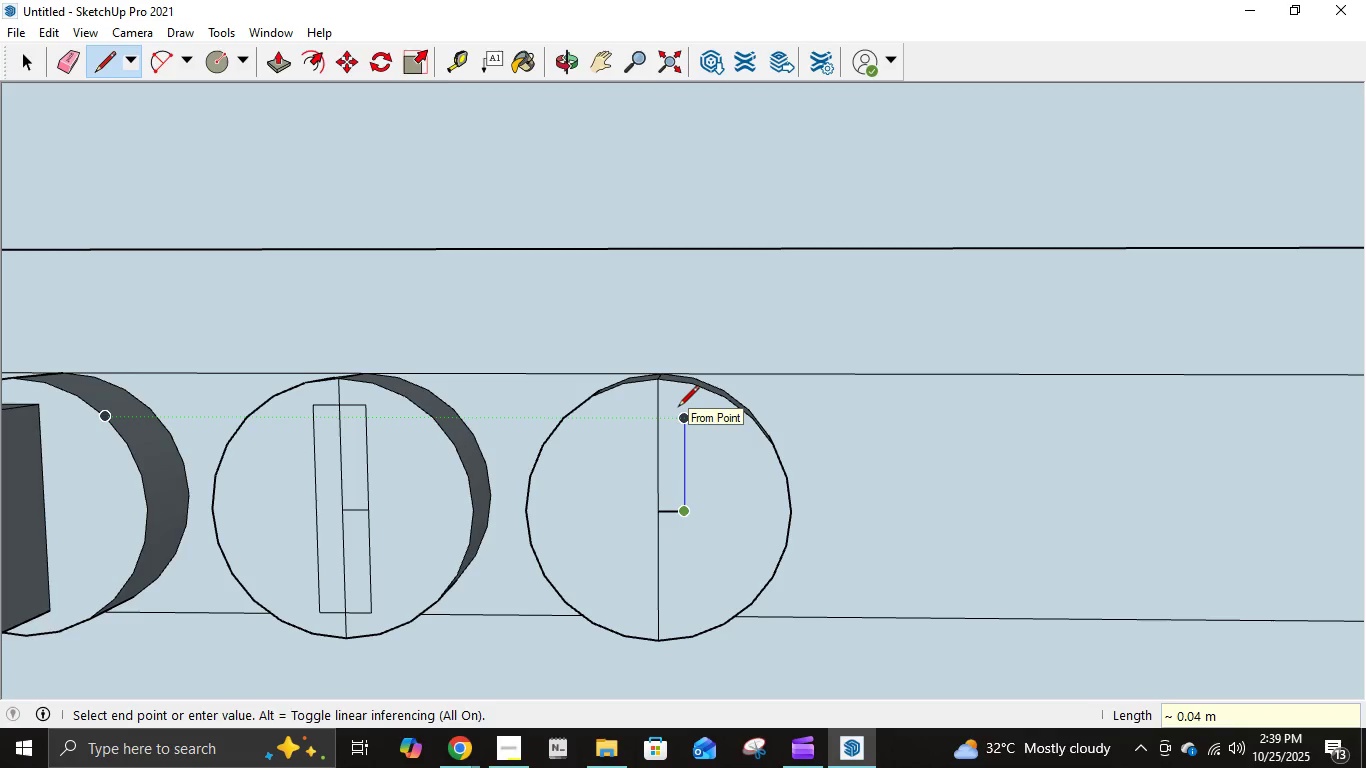 
key(NumpadDecimal)
 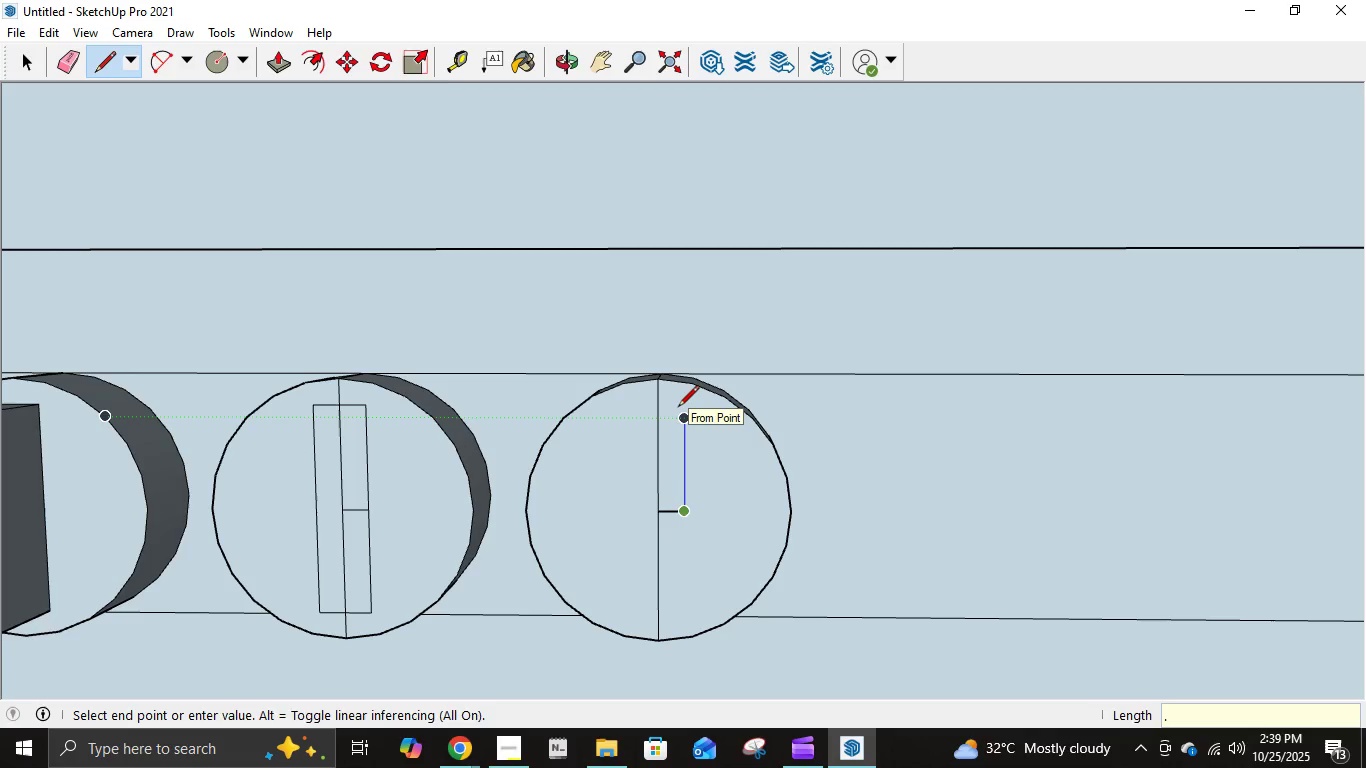 
key(Numpad0)
 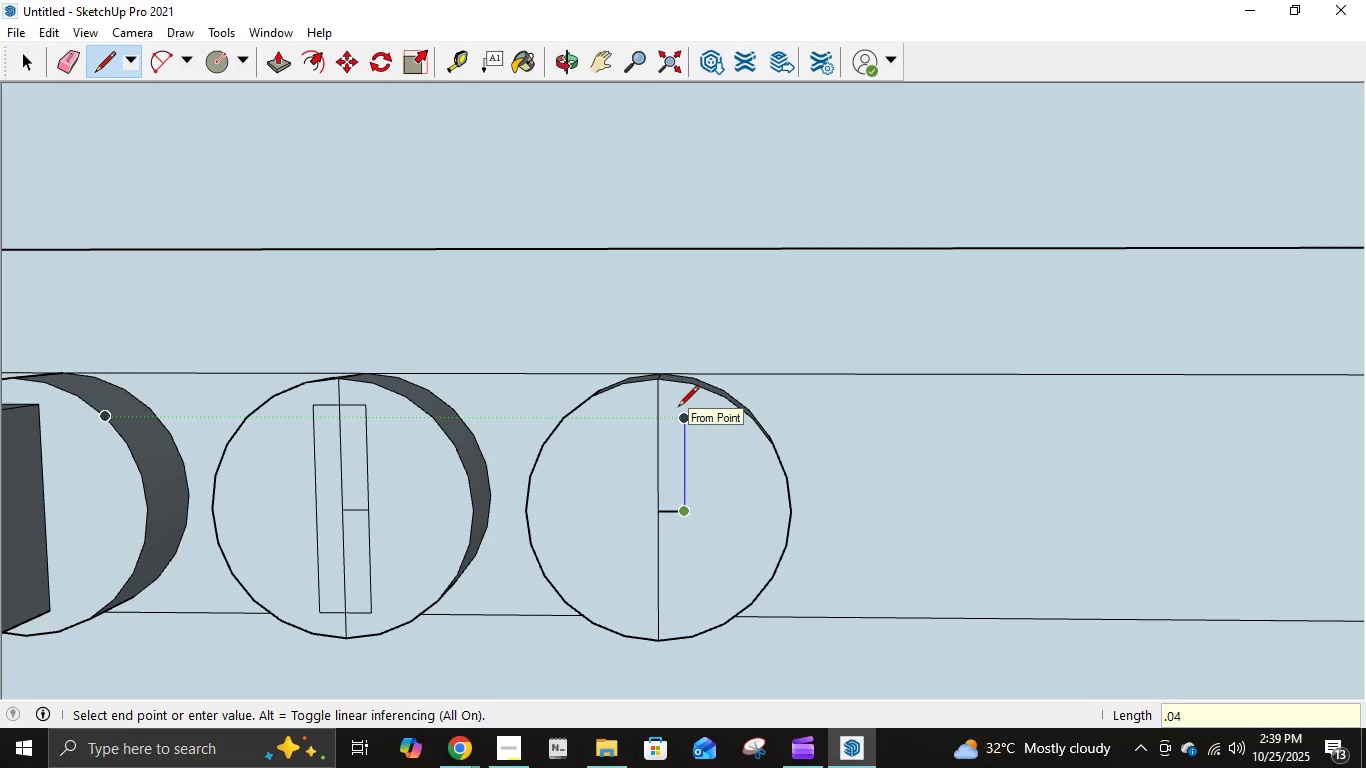 
key(Numpad4)
 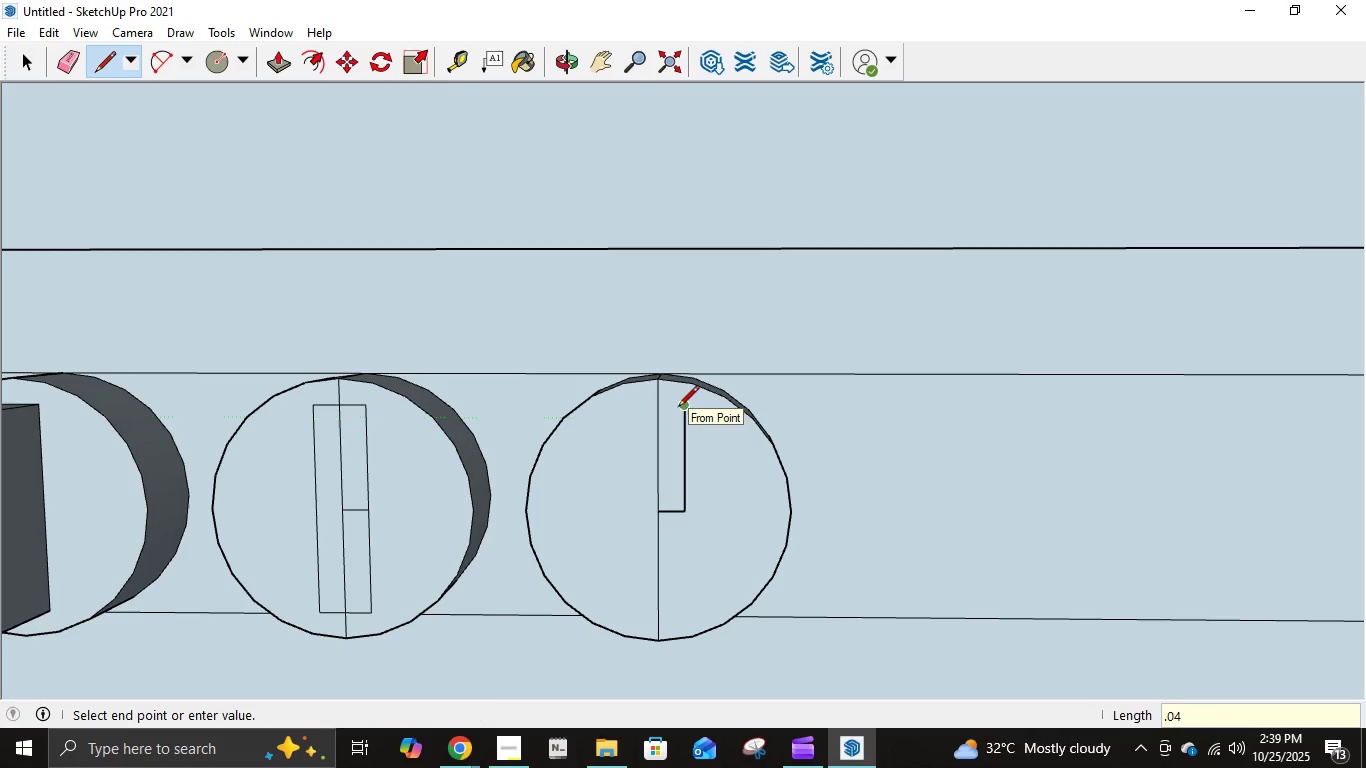 
key(NumpadEnter)
 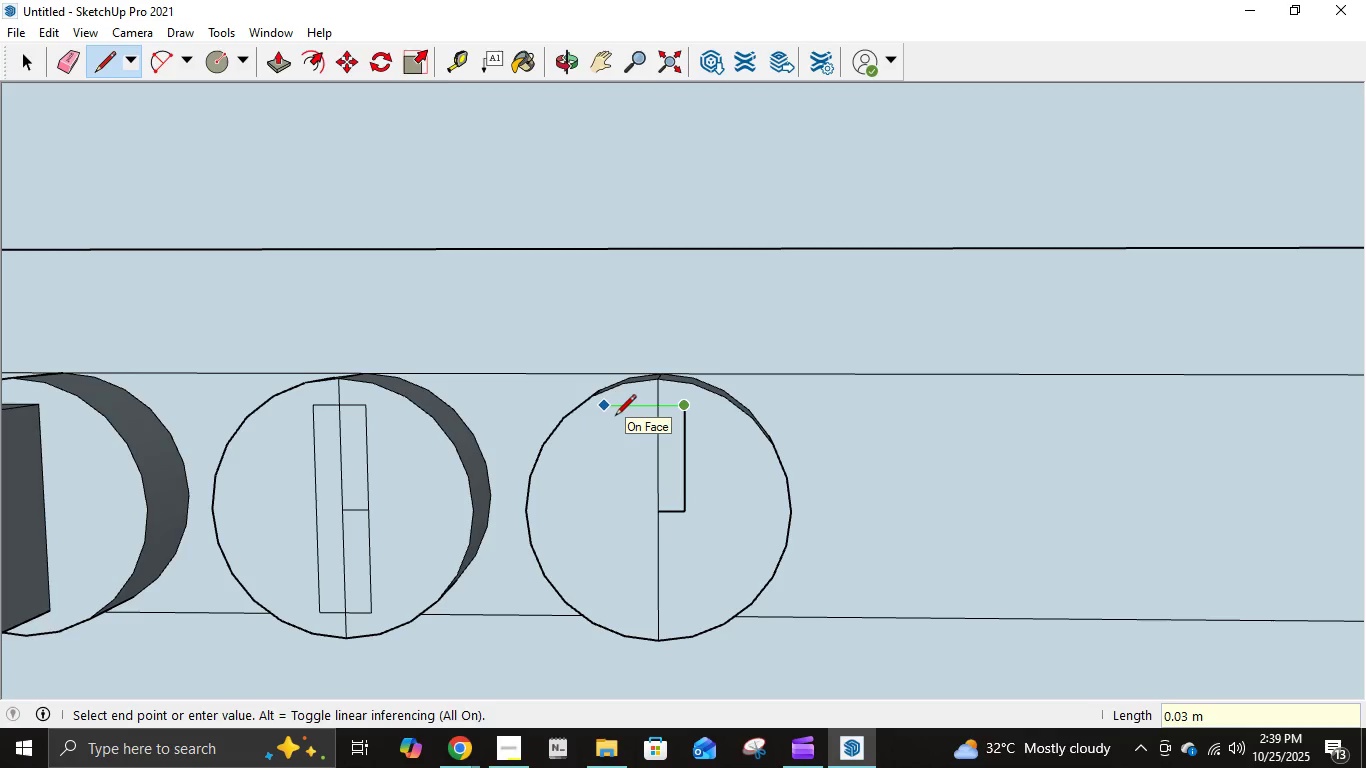 
key(NumpadDecimal)
 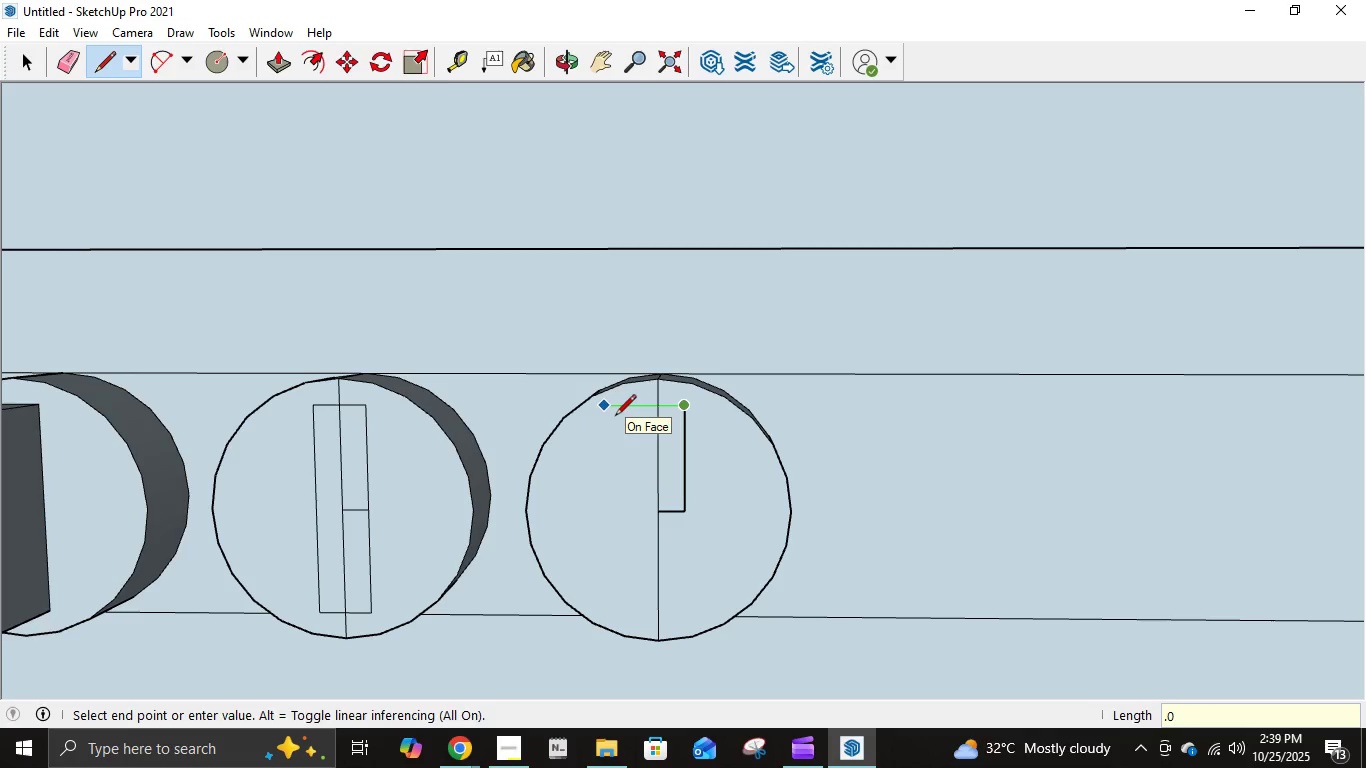 
key(Numpad0)
 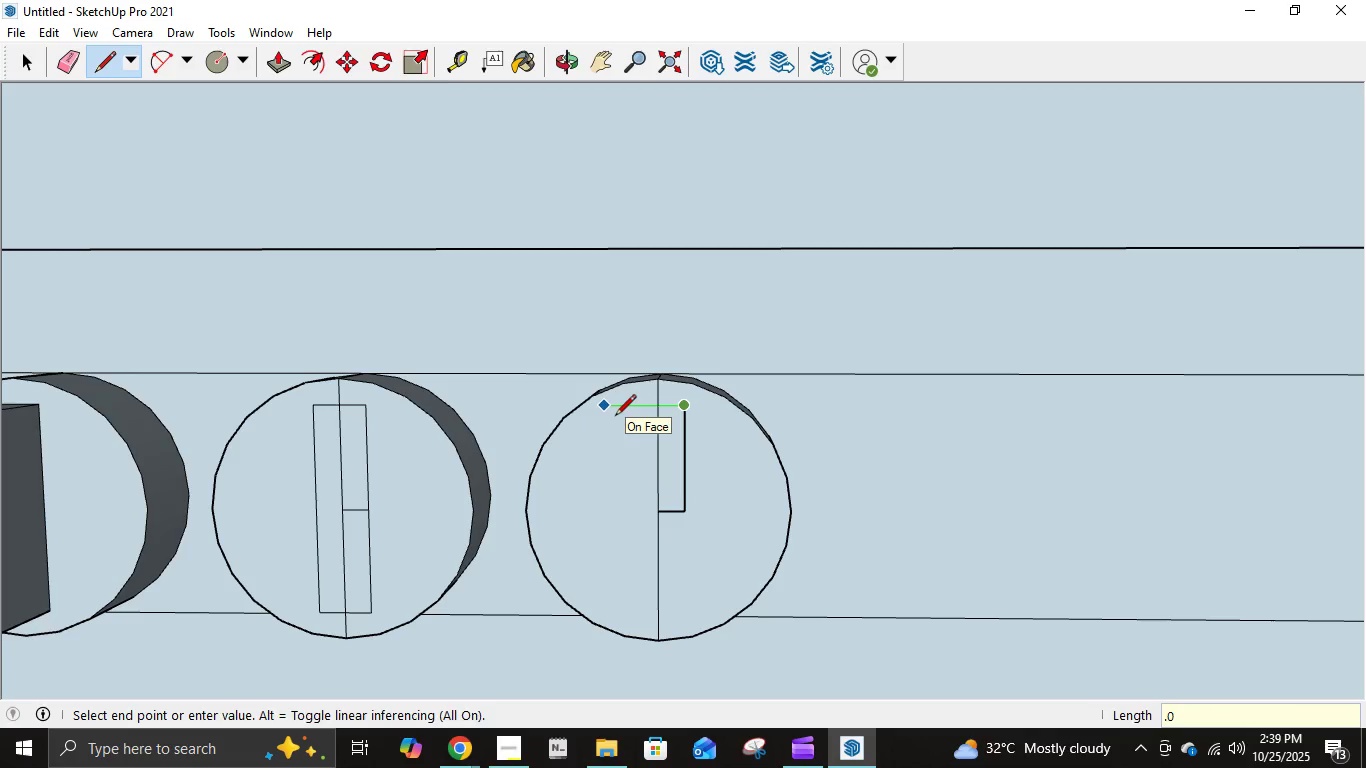 
key(Numpad2)
 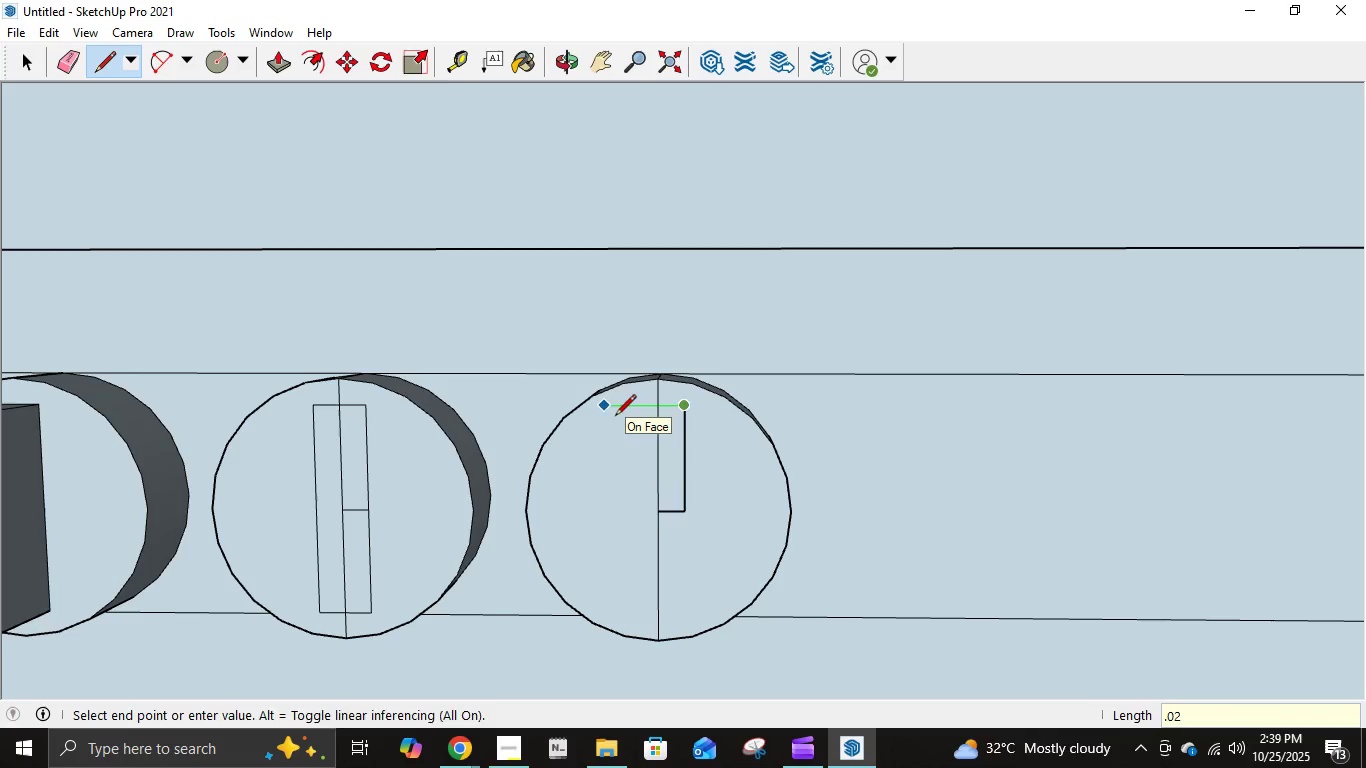 
key(NumpadEnter)
 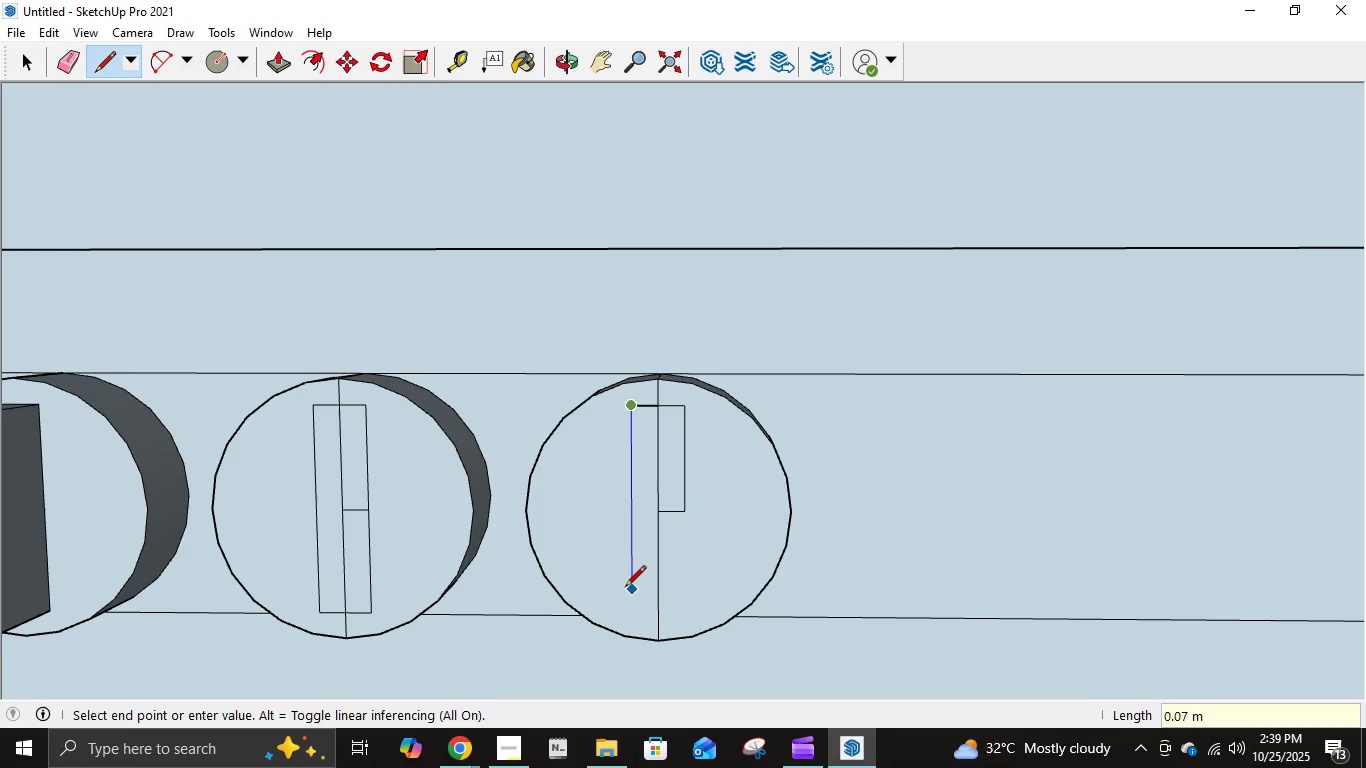 
key(NumpadDecimal)
 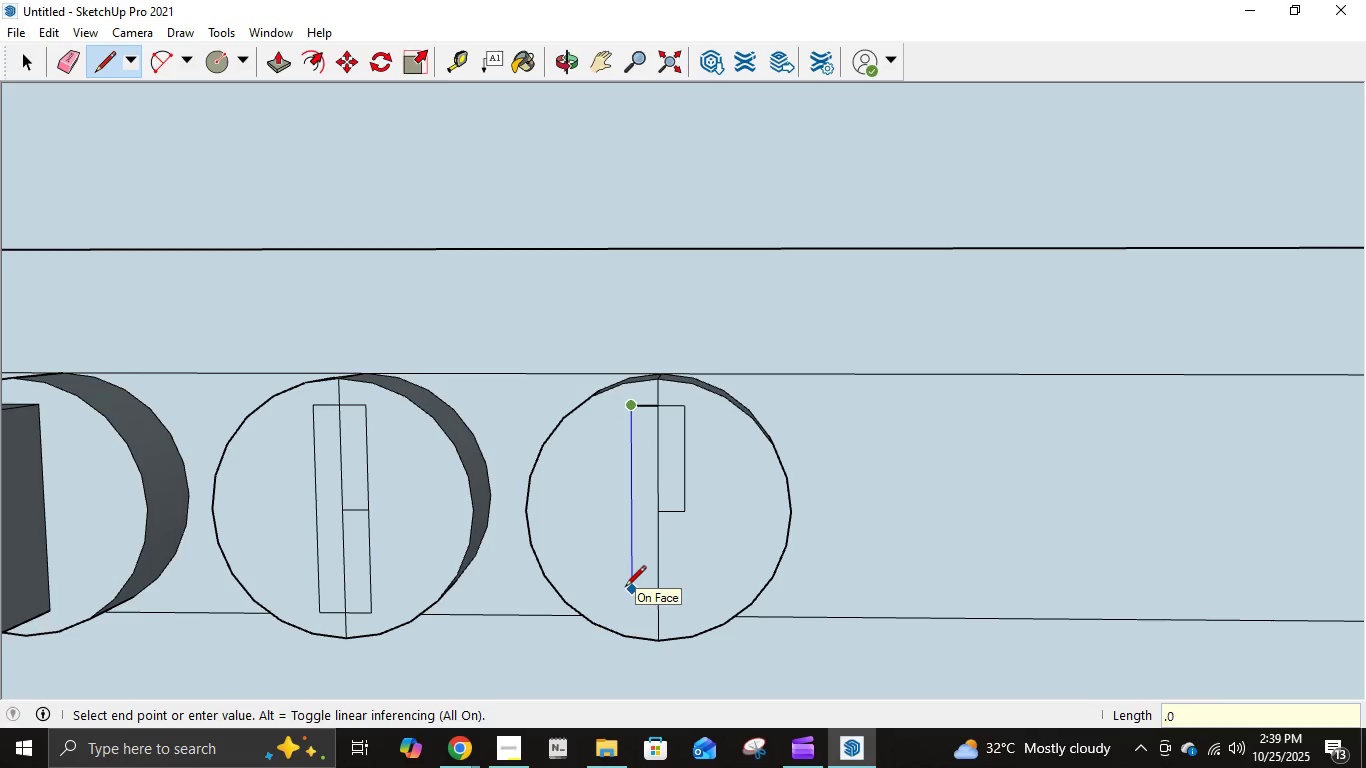 
key(Numpad0)
 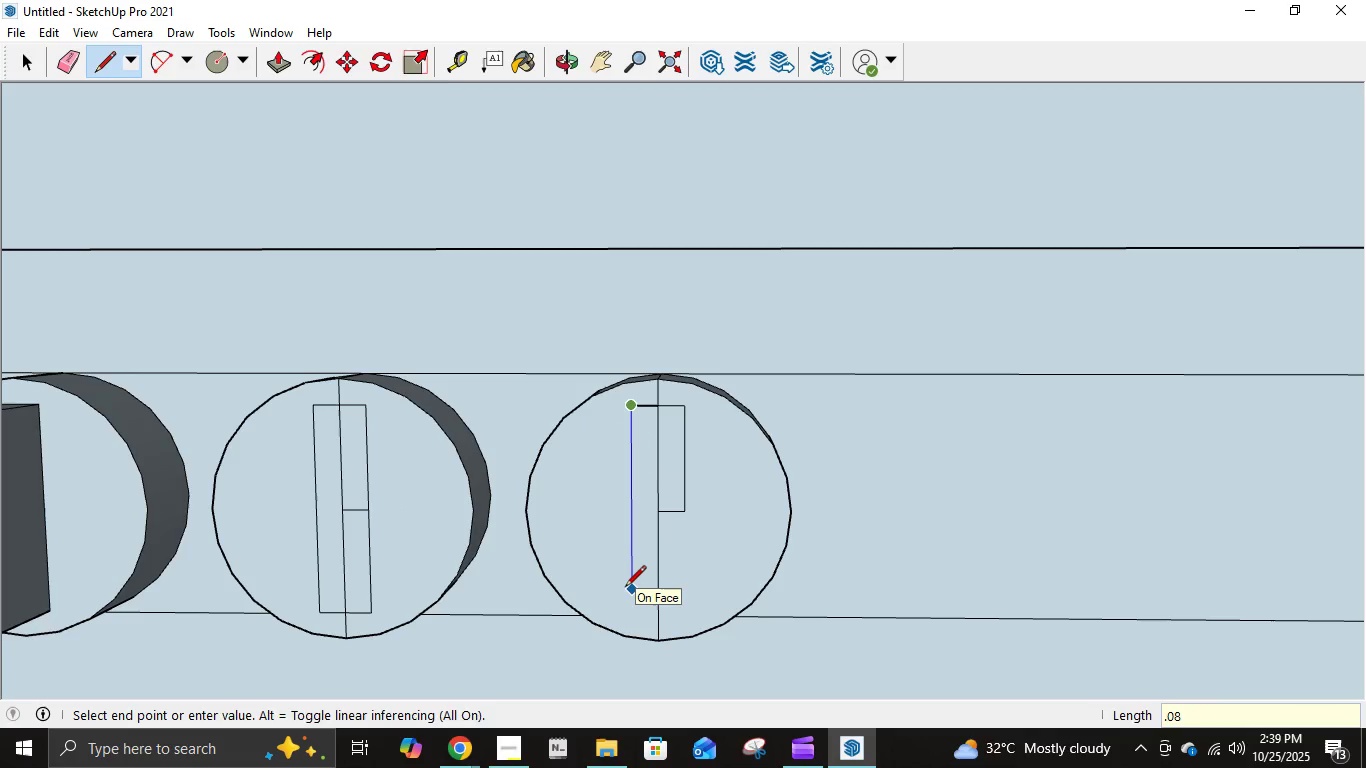 
key(Numpad8)
 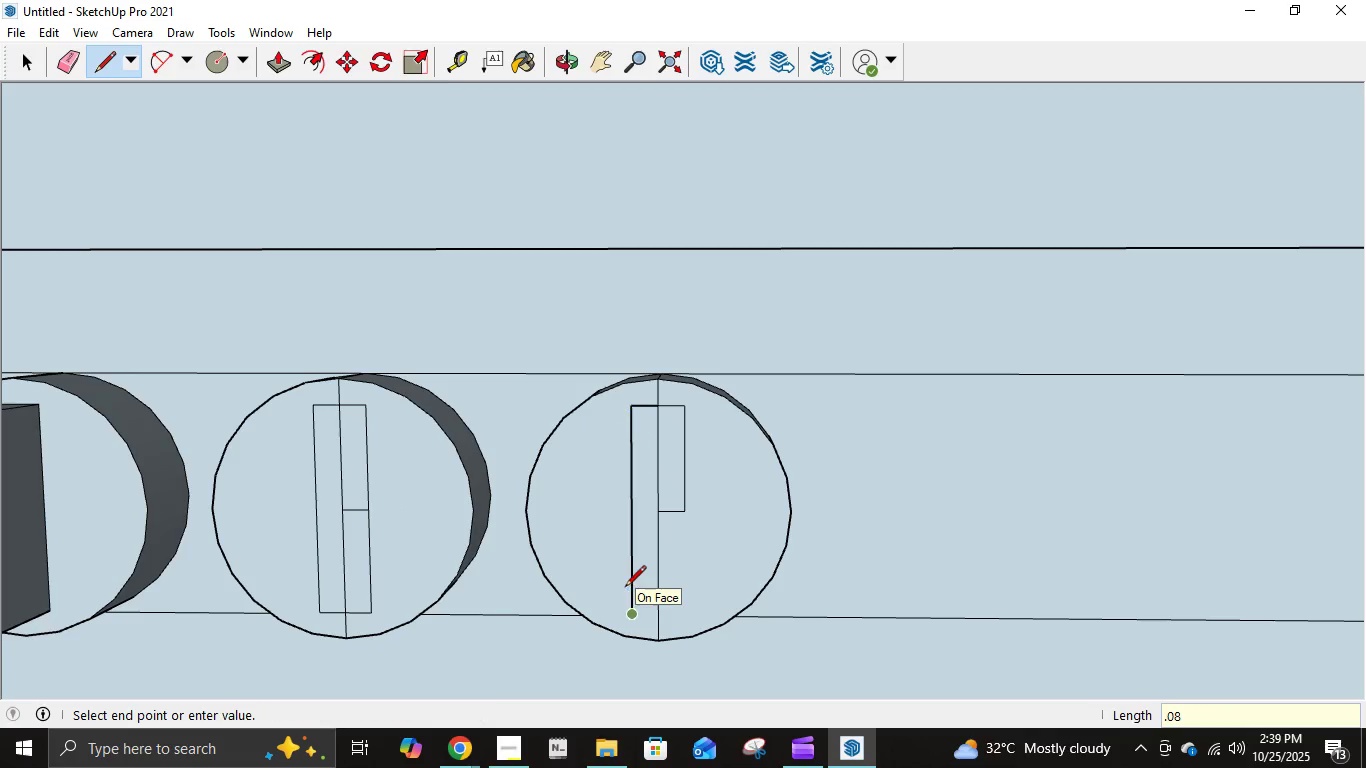 
key(NumpadEnter)
 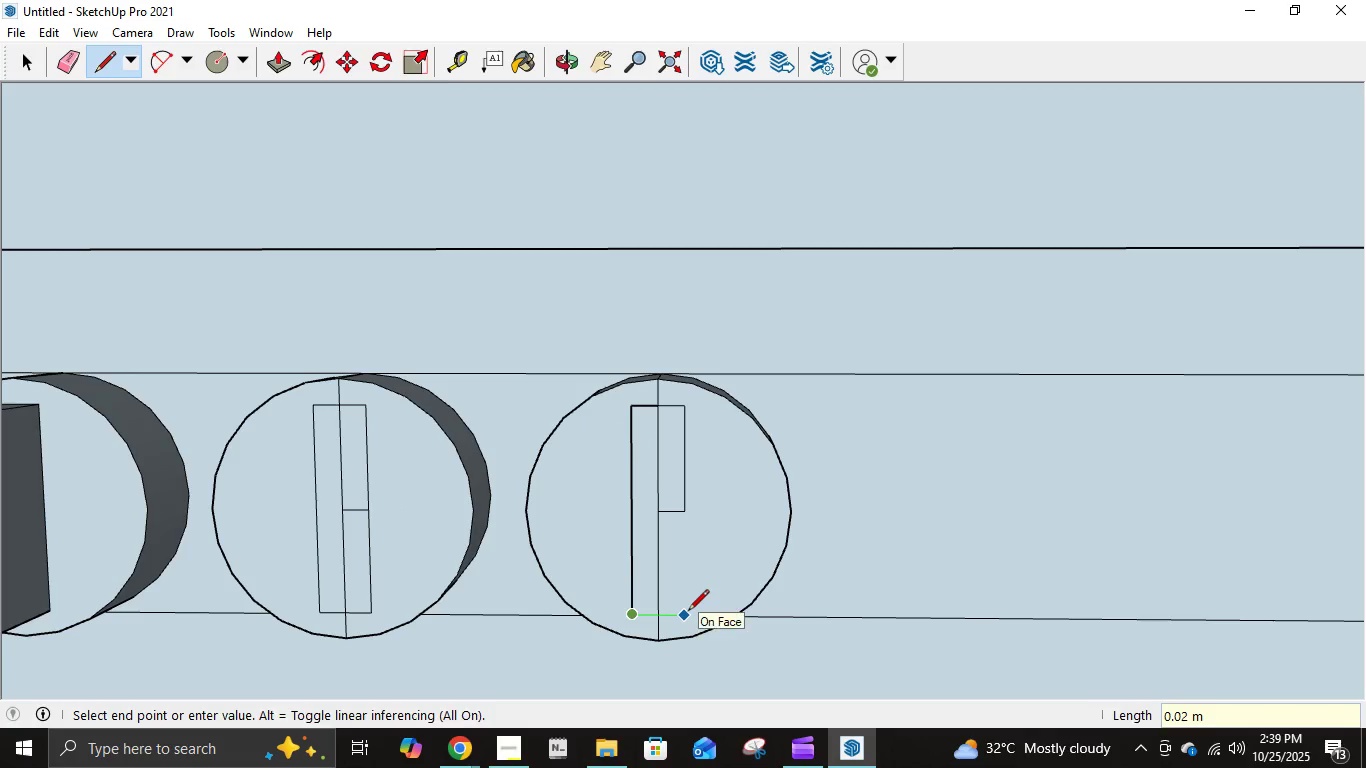 
key(NumpadDecimal)
 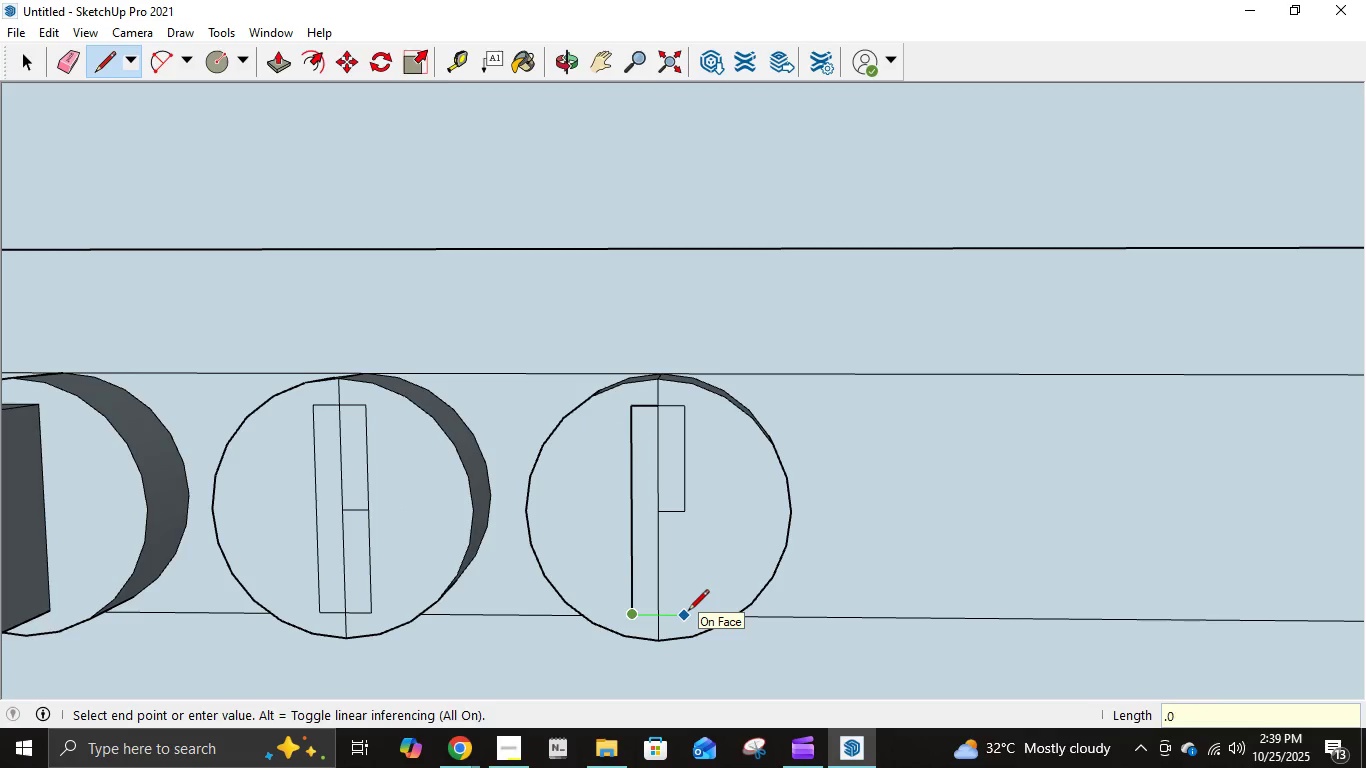 
key(Numpad0)
 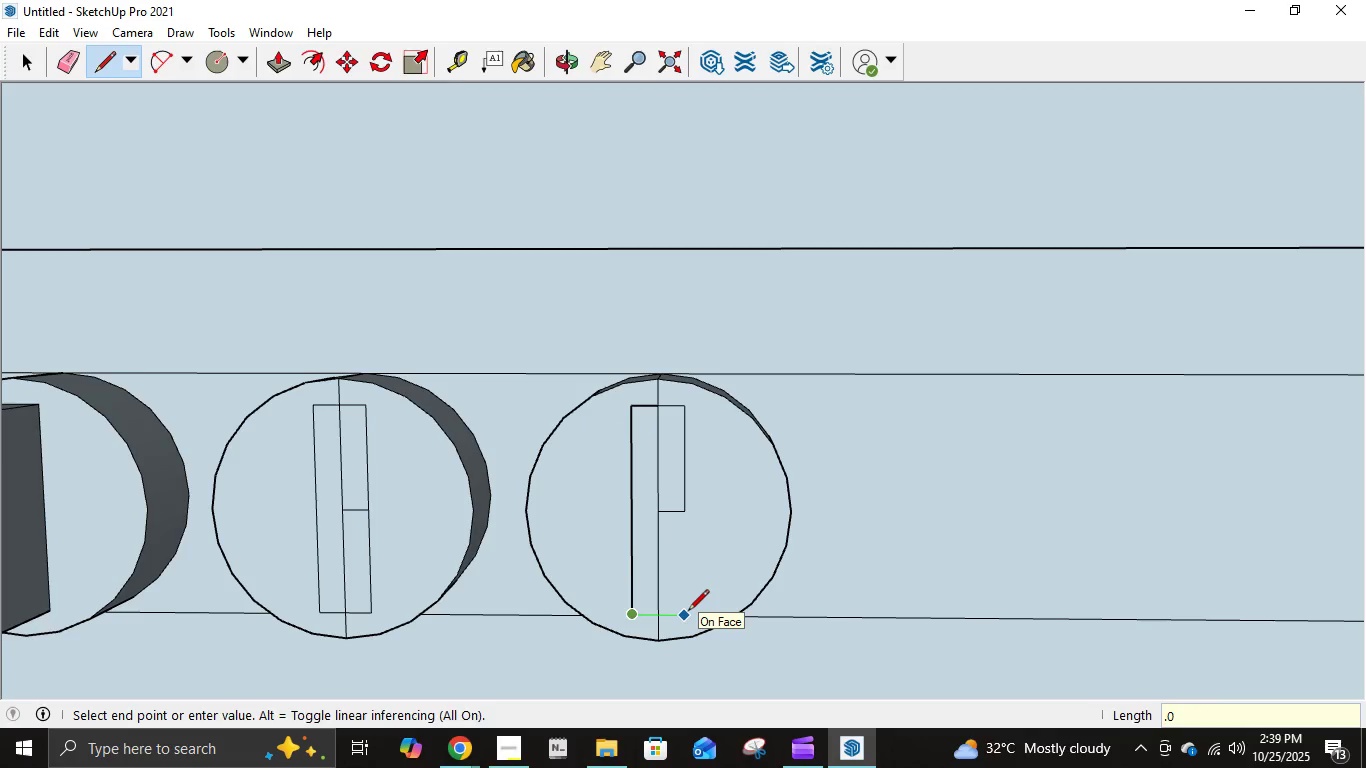 
key(Numpad2)
 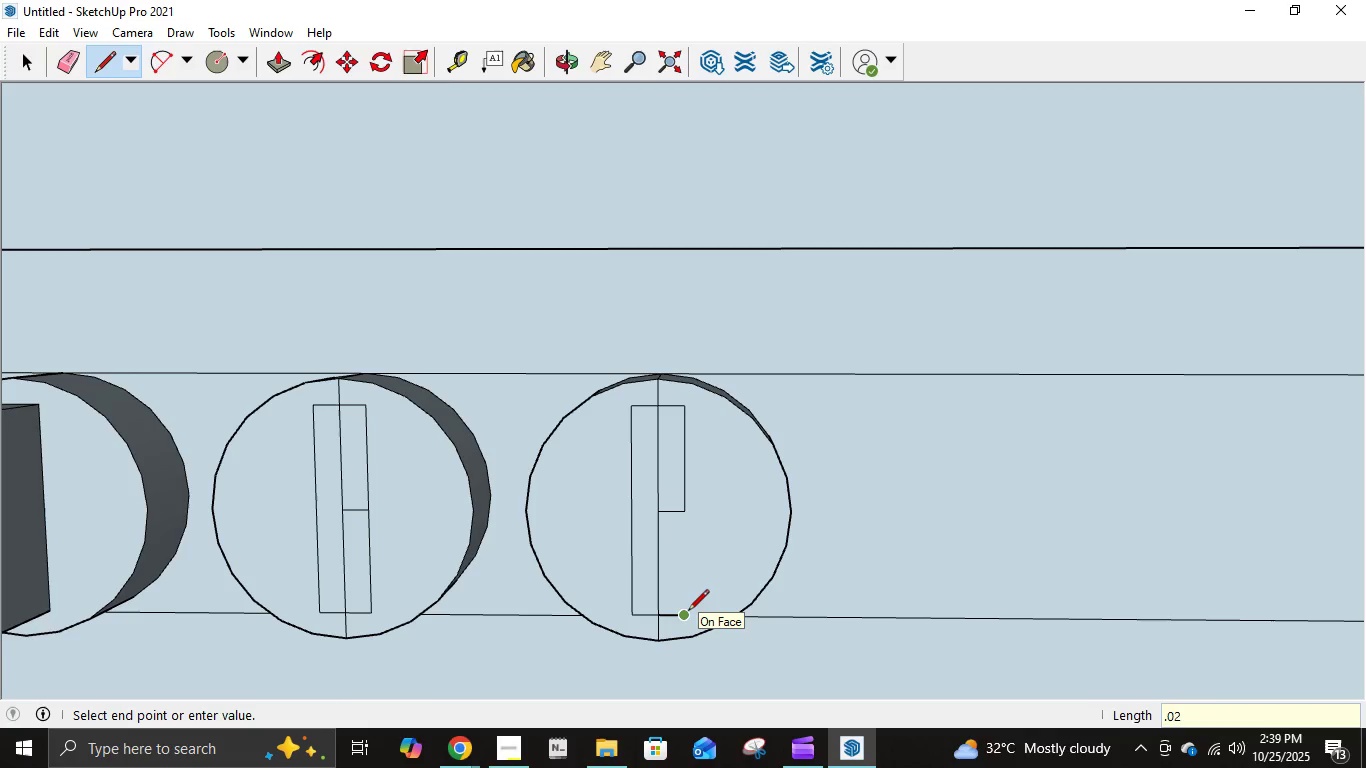 
key(NumpadEnter)
 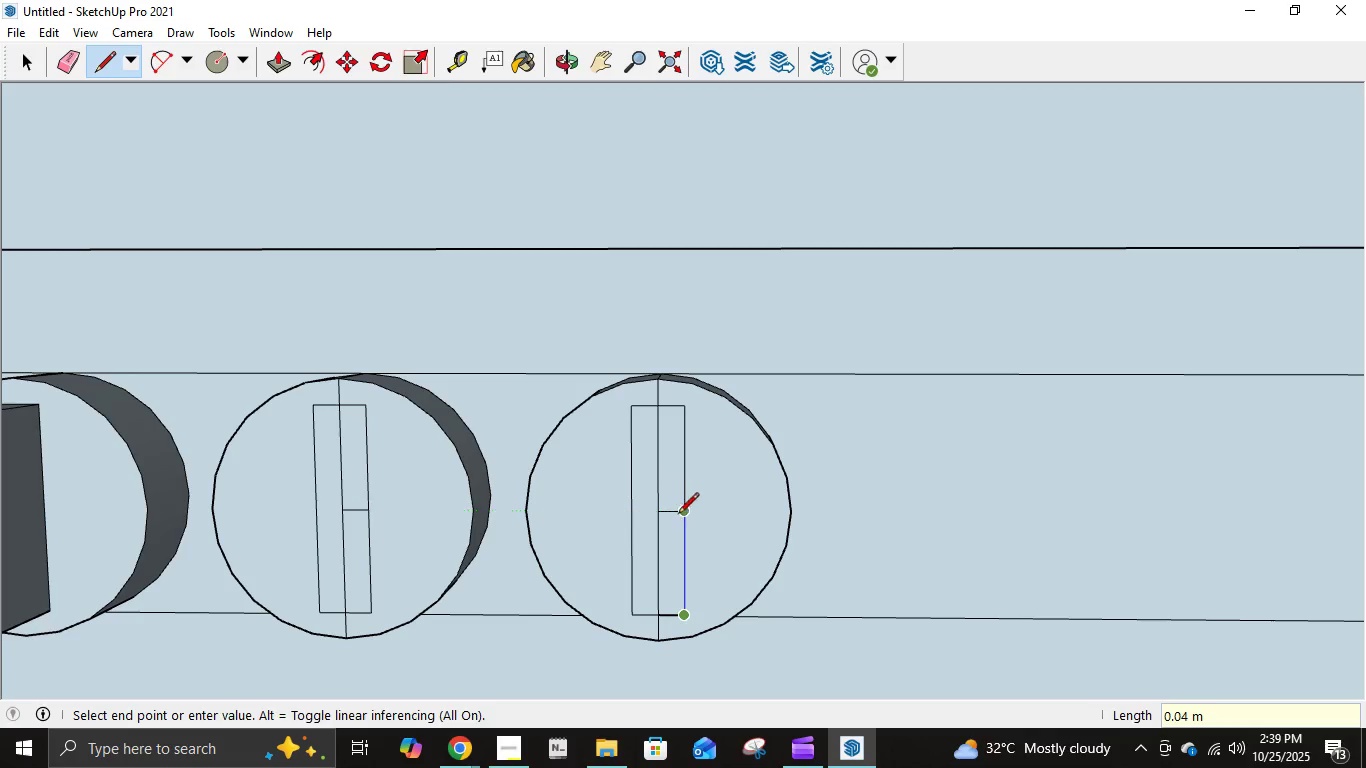 
left_click([683, 509])
 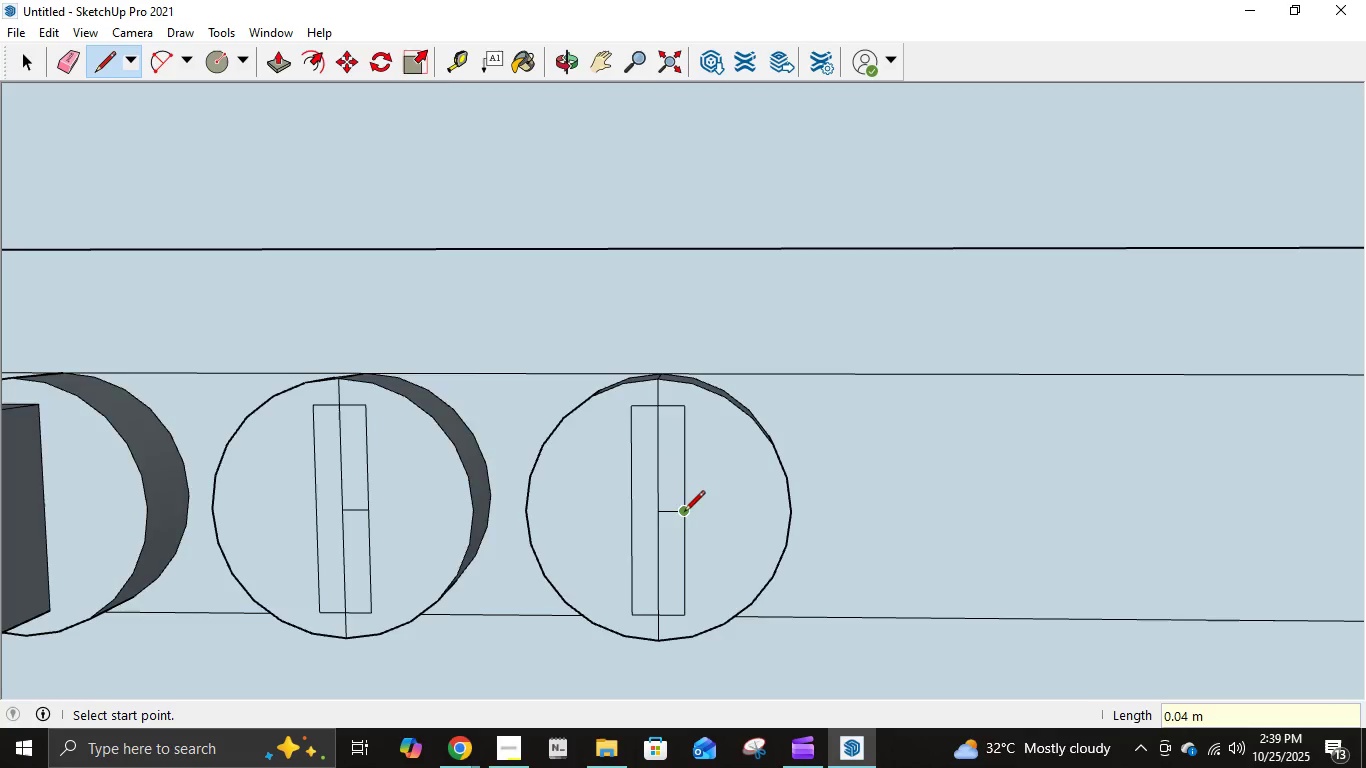 
scroll: coordinate [1007, 567], scroll_direction: down, amount: 2.0
 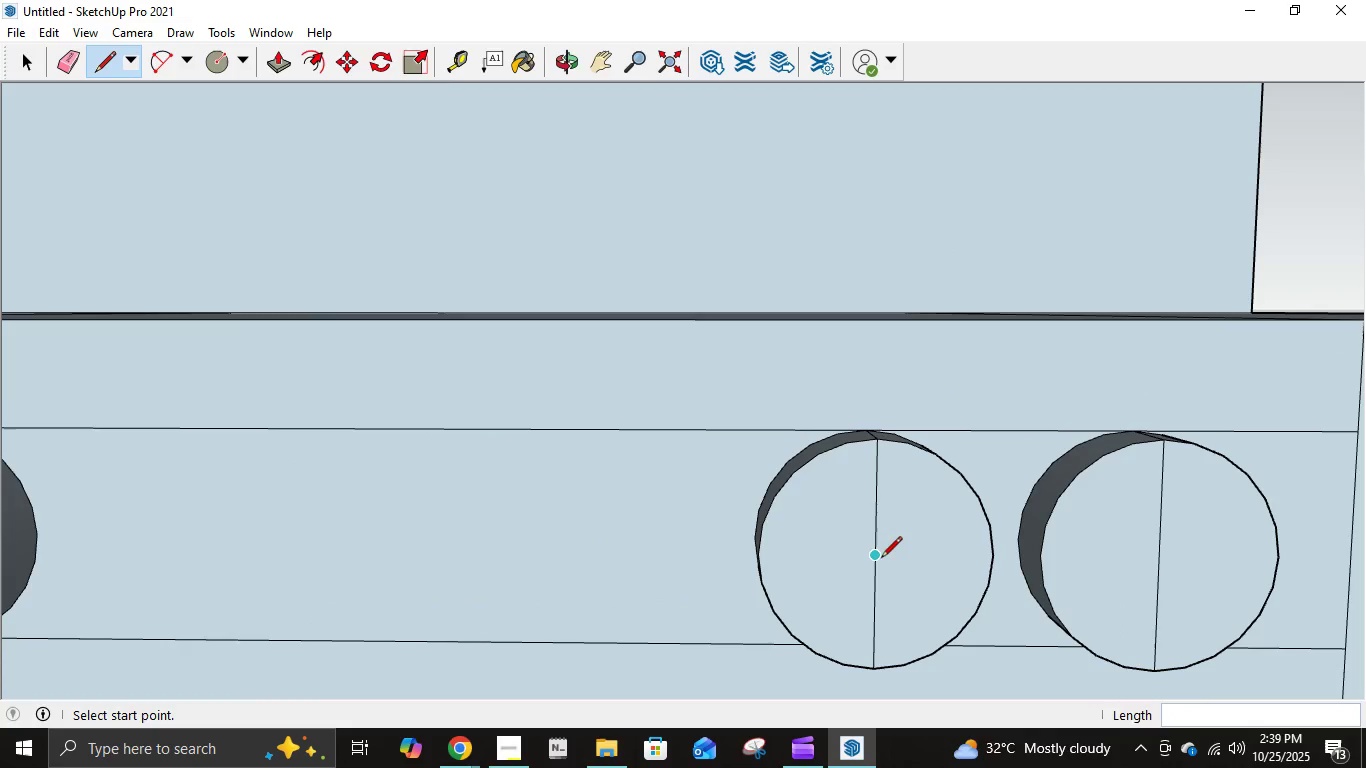 
left_click([881, 556])
 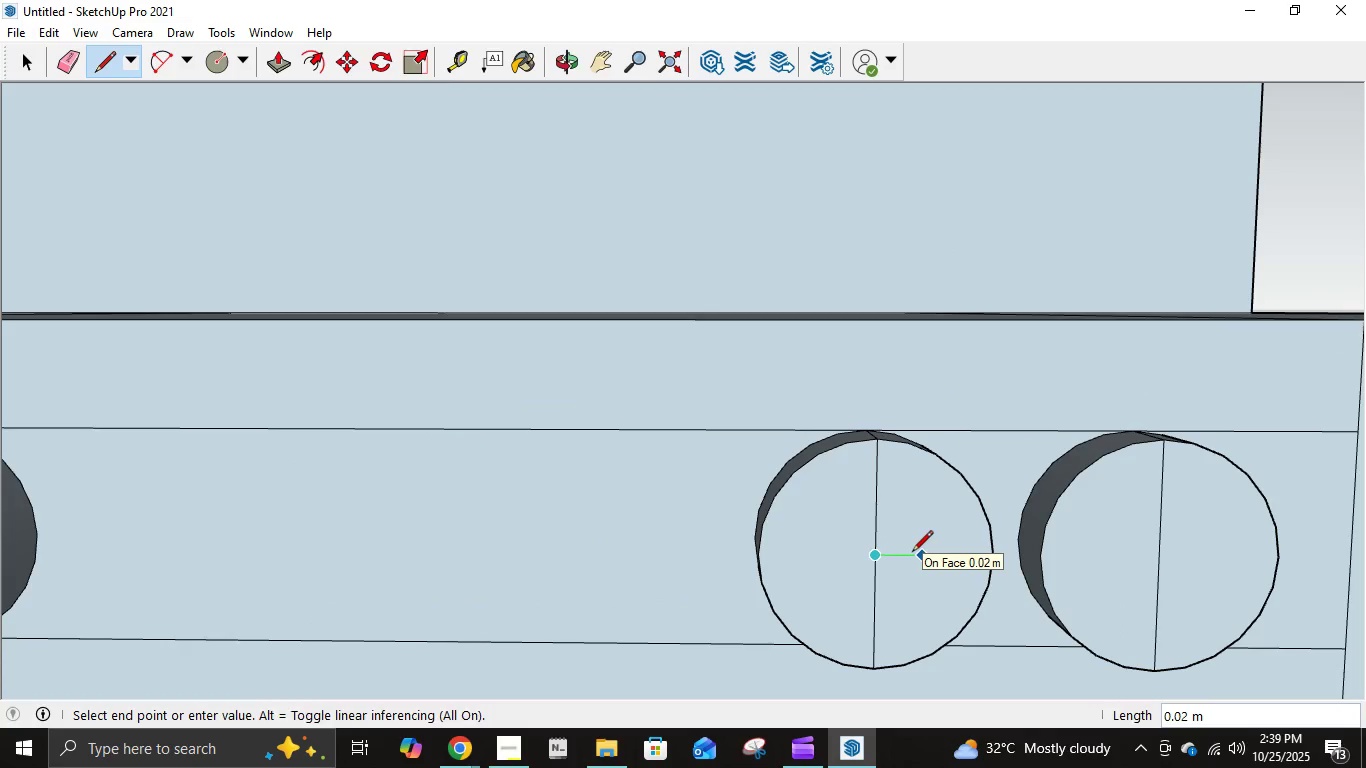 
key(NumpadDecimal)
 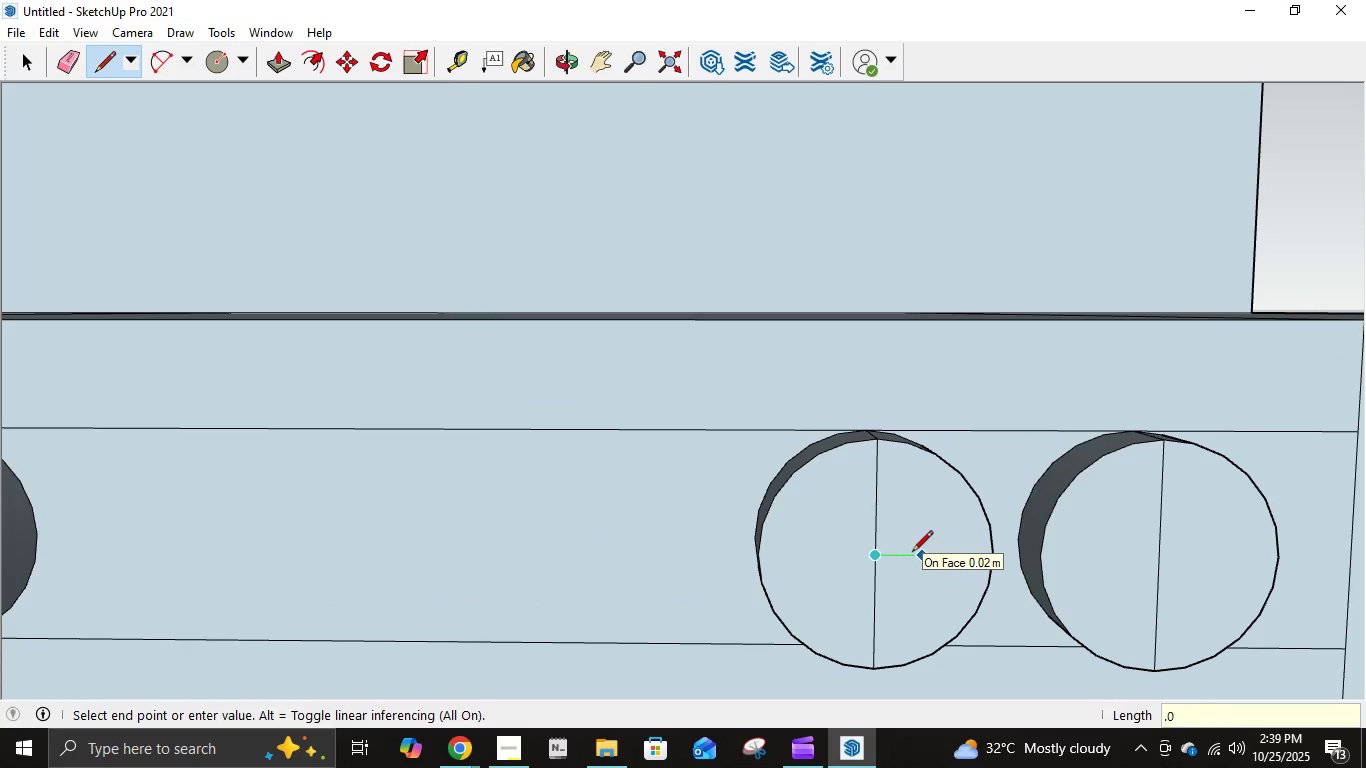 
key(Numpad0)
 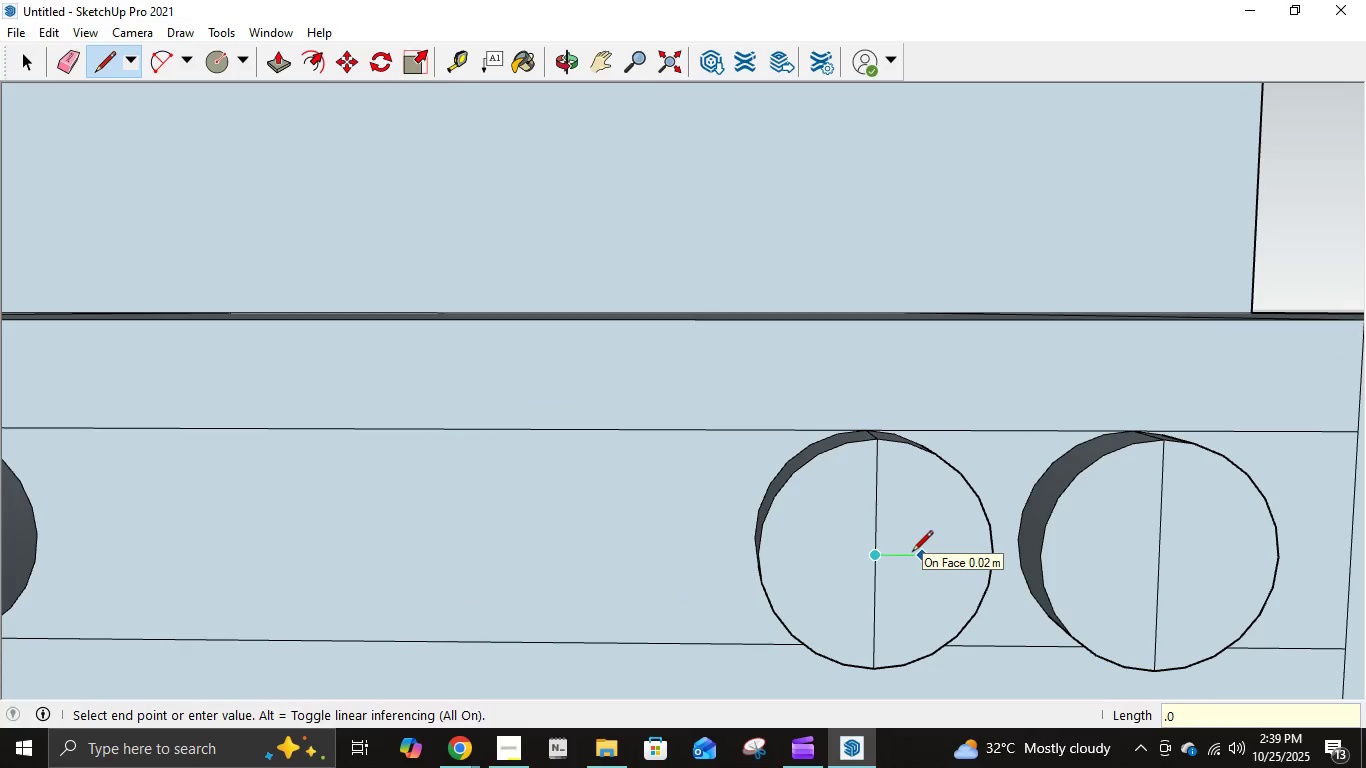 
key(Numpad2)
 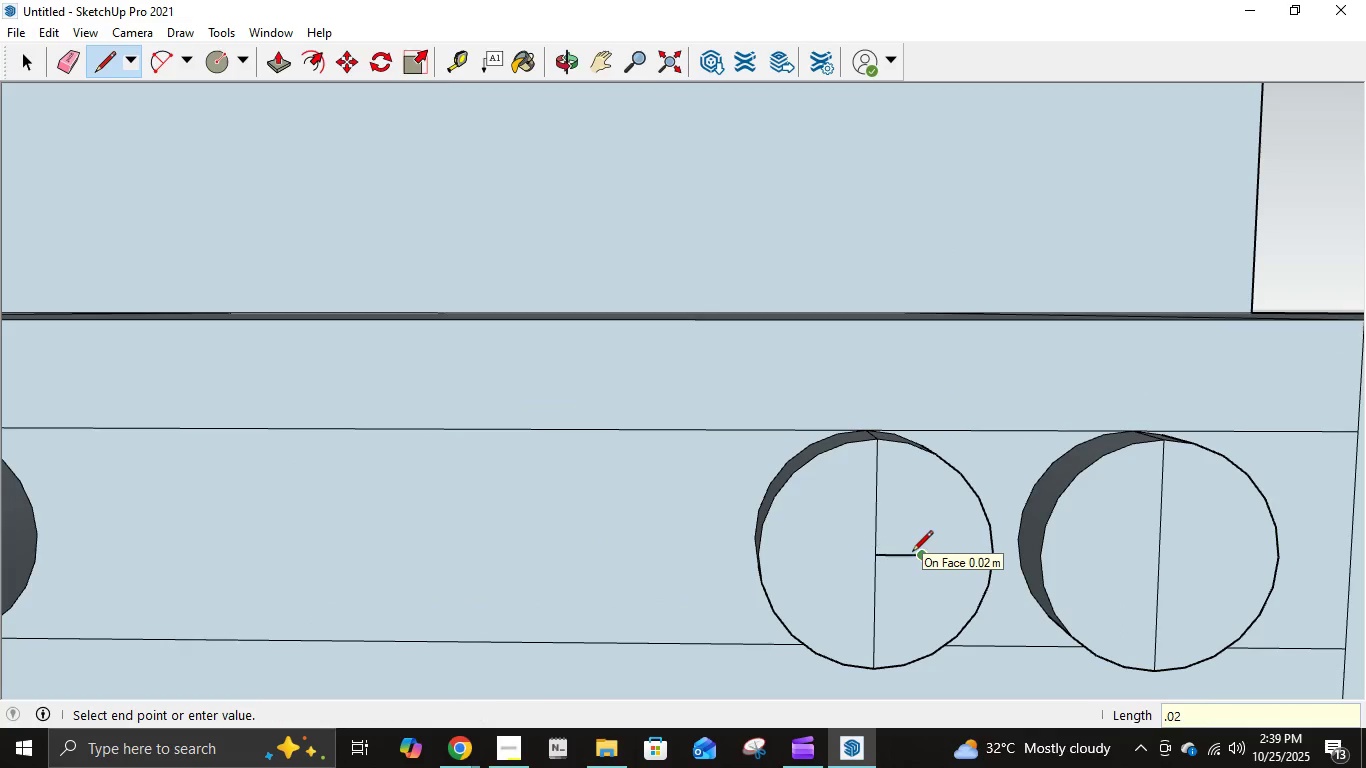 
key(NumpadEnter)
 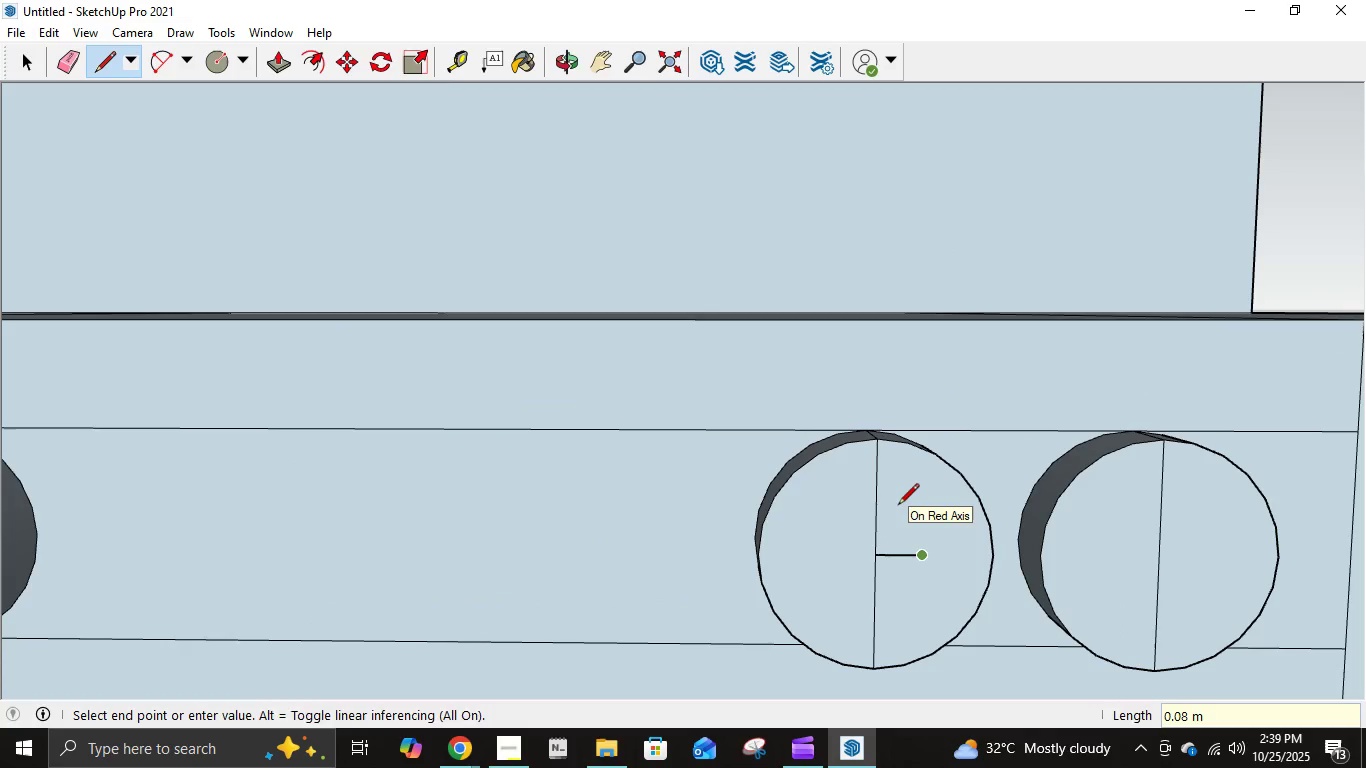 
key(Control+ControlLeft)
 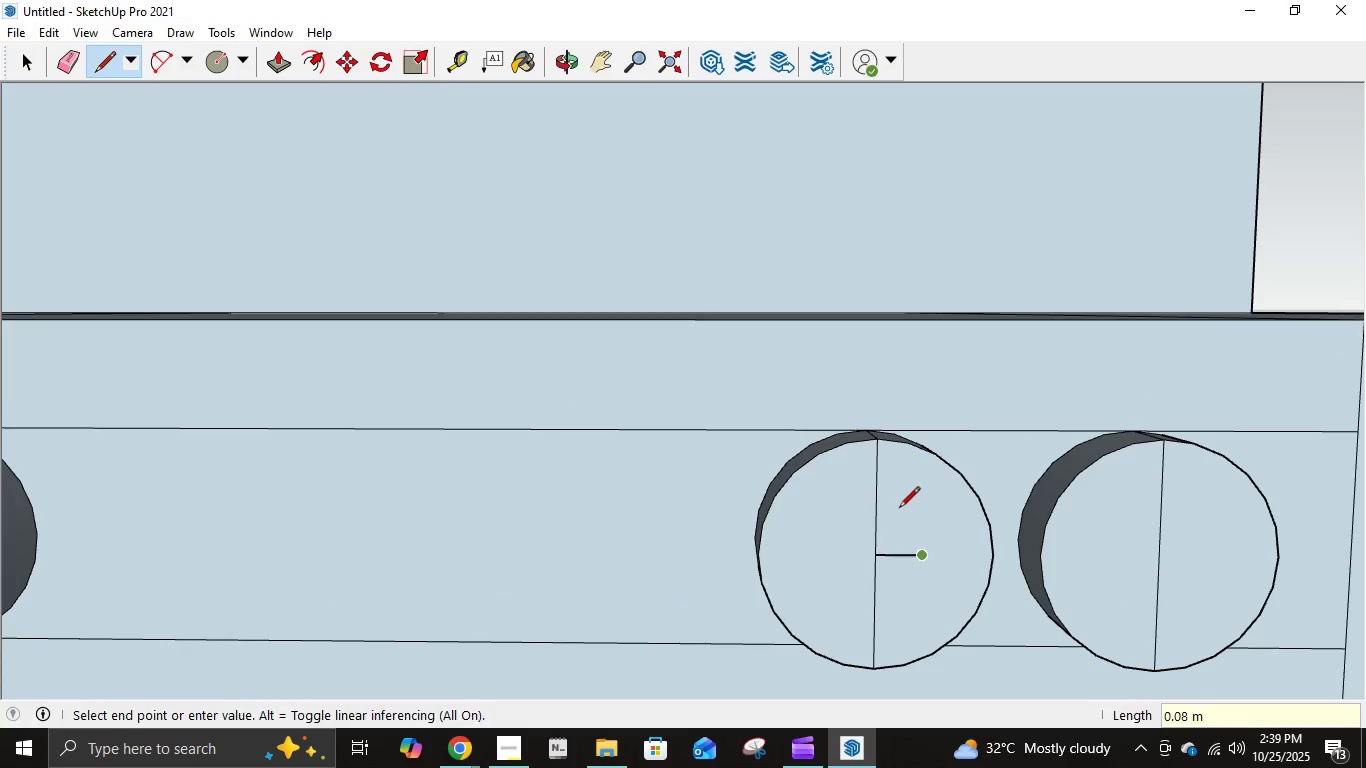 
key(Control+Z)
 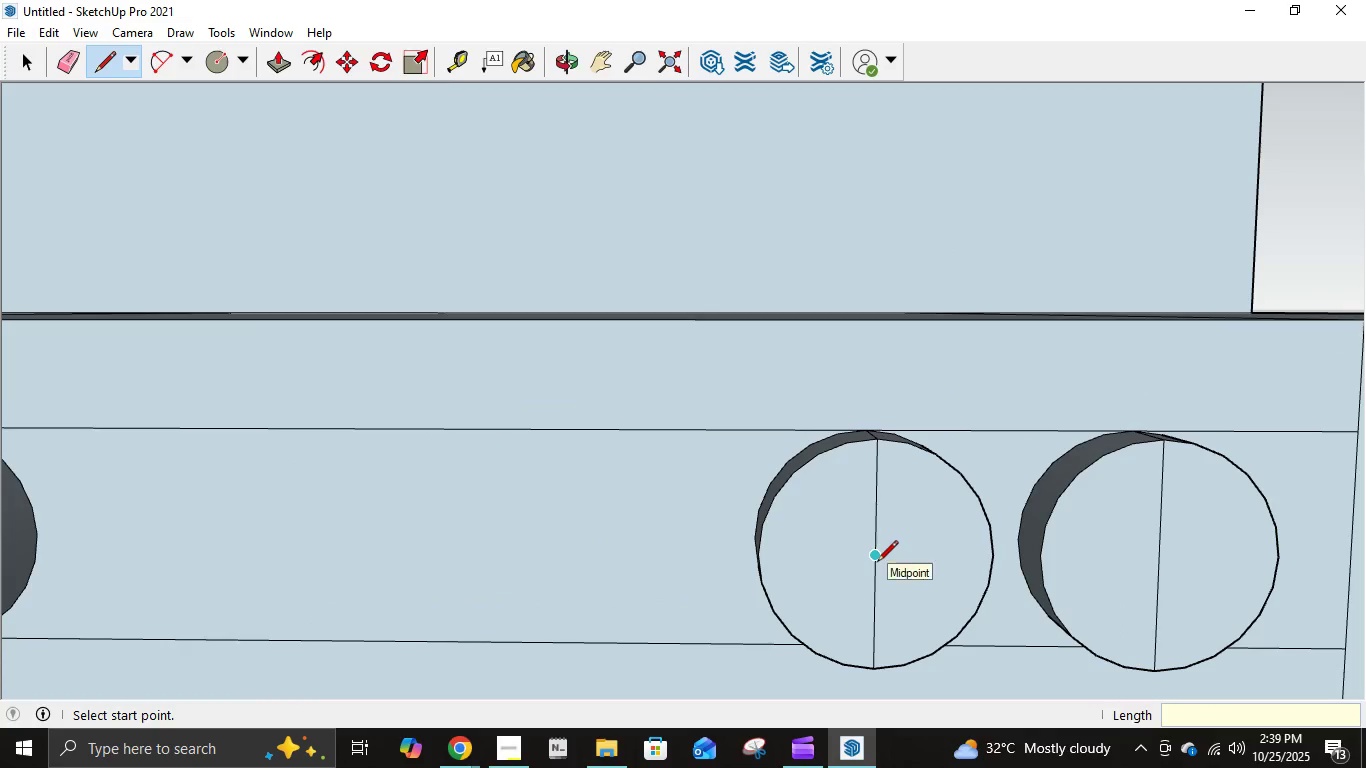 
left_click([877, 563])
 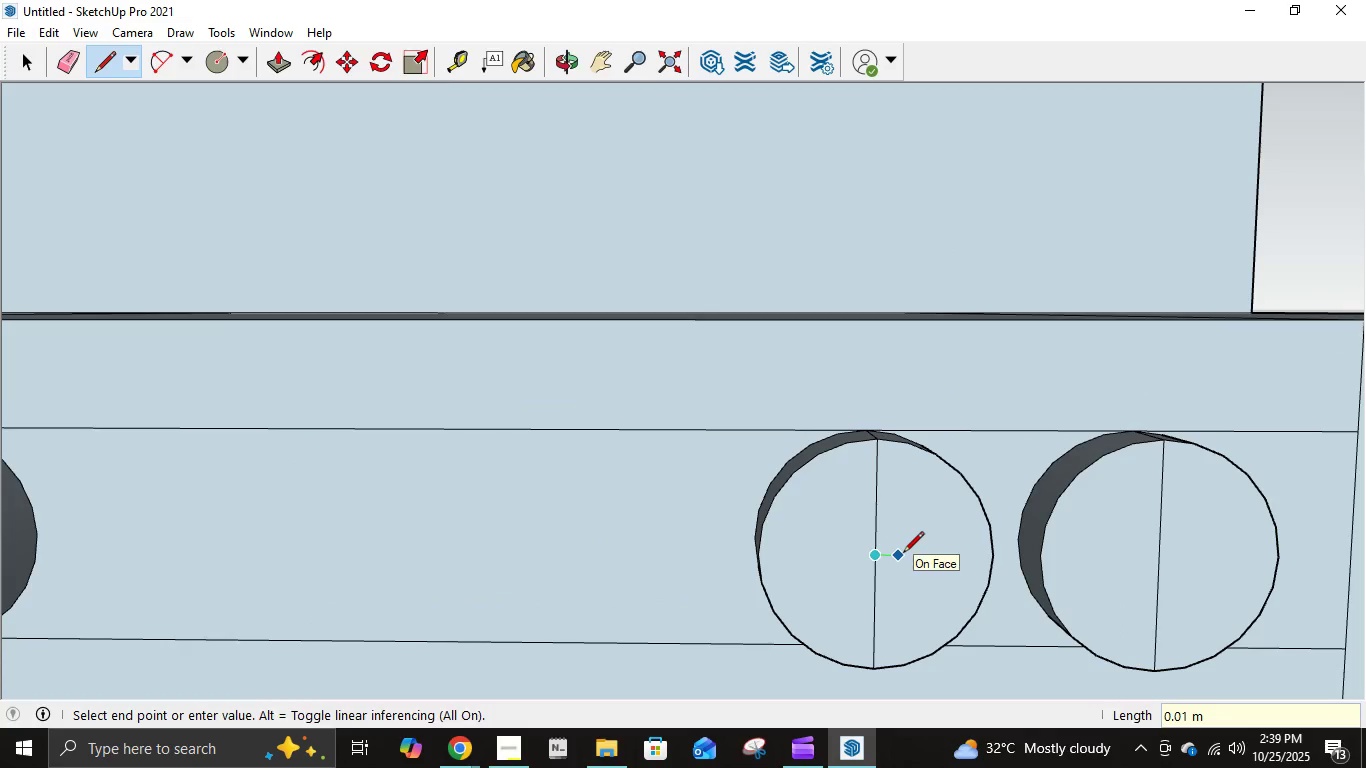 
key(NumpadDecimal)
 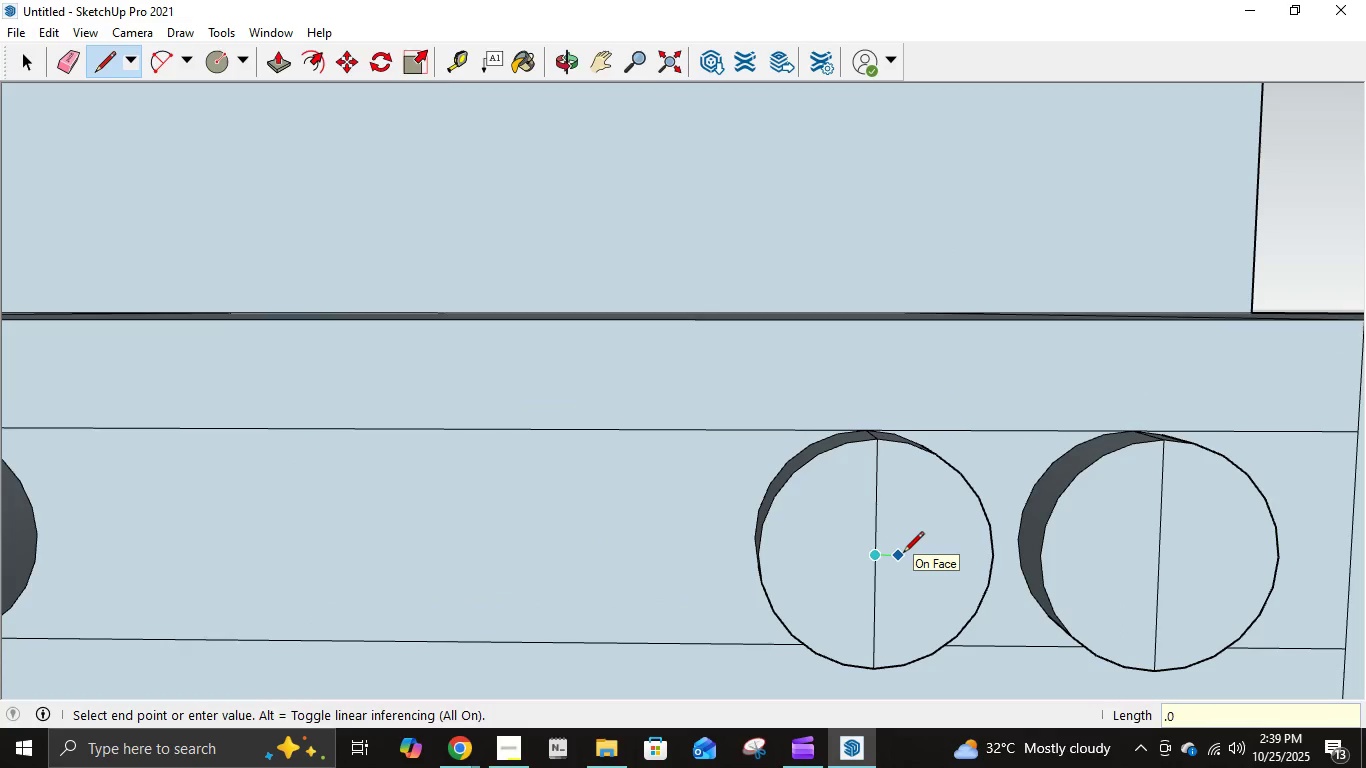 
key(Numpad0)
 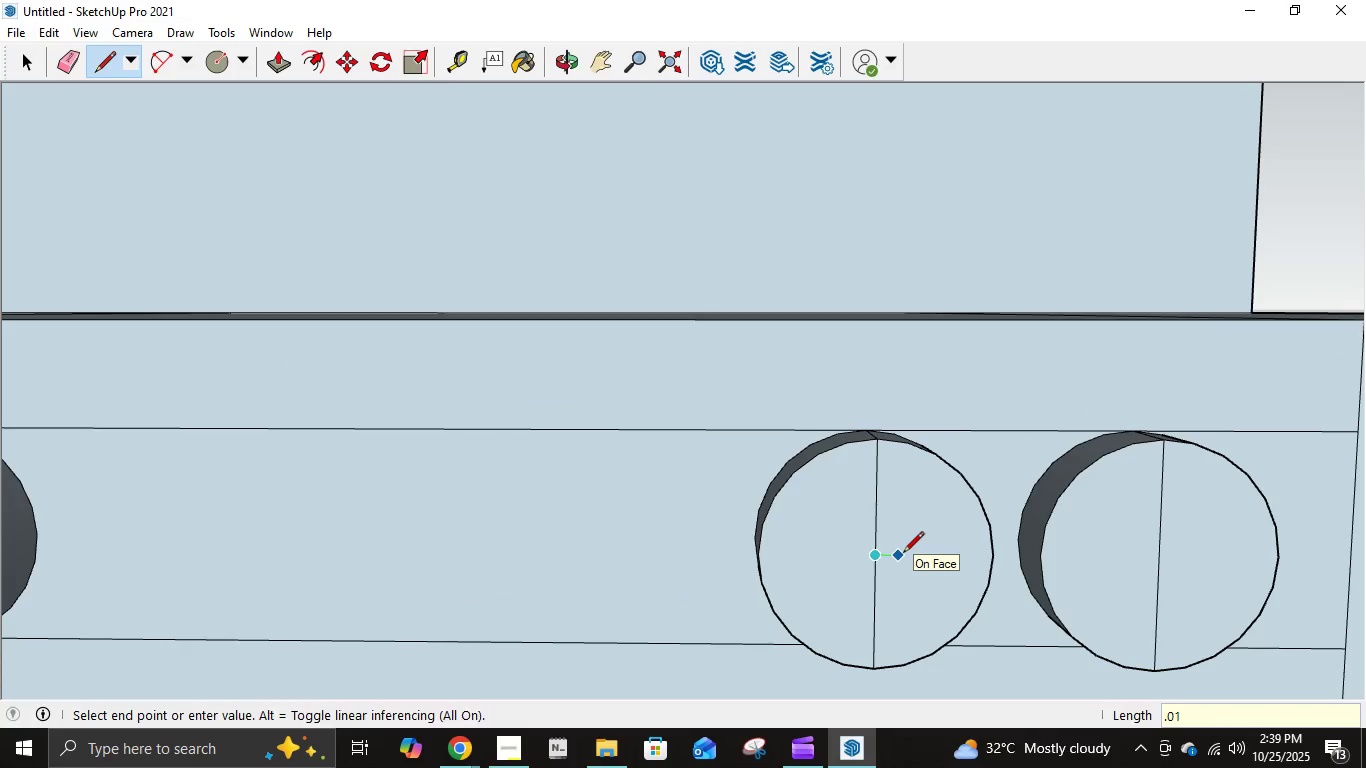 
key(Numpad1)
 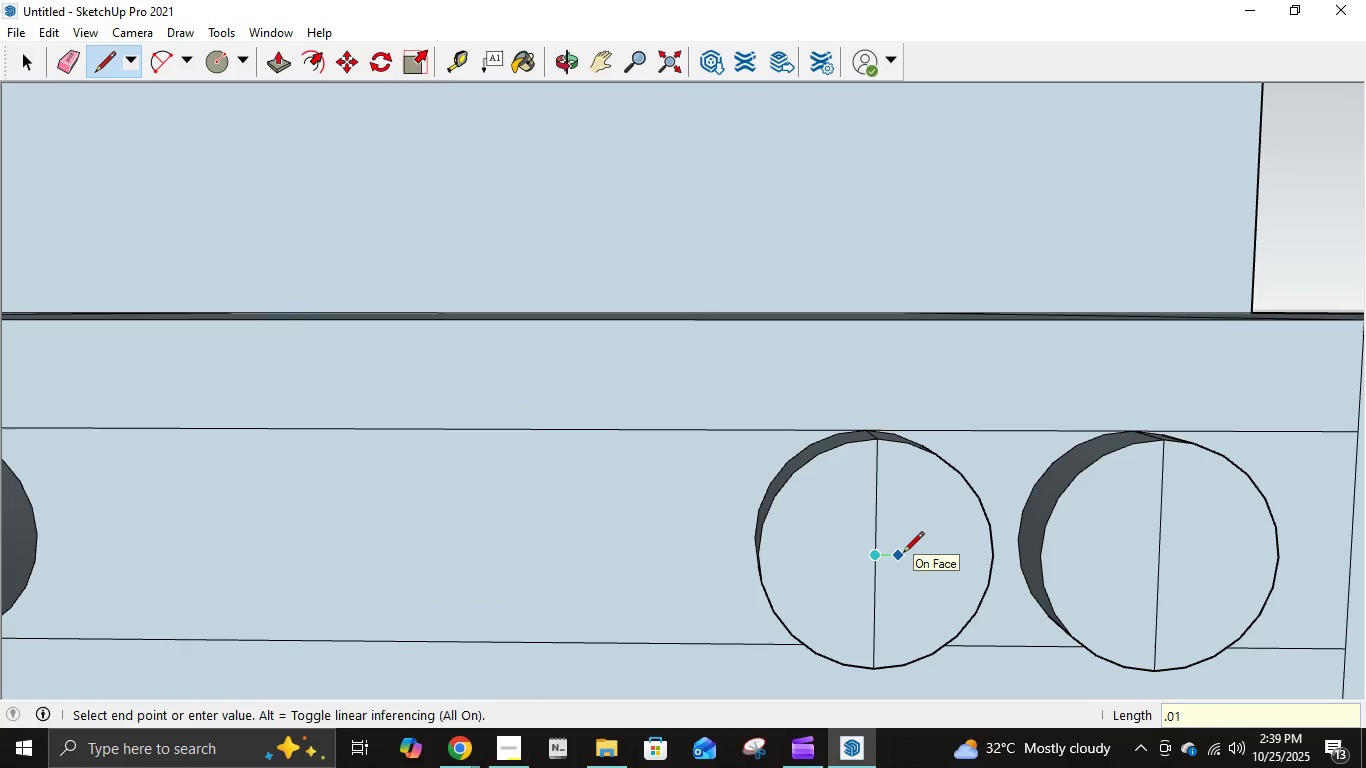 
key(NumpadEnter)
 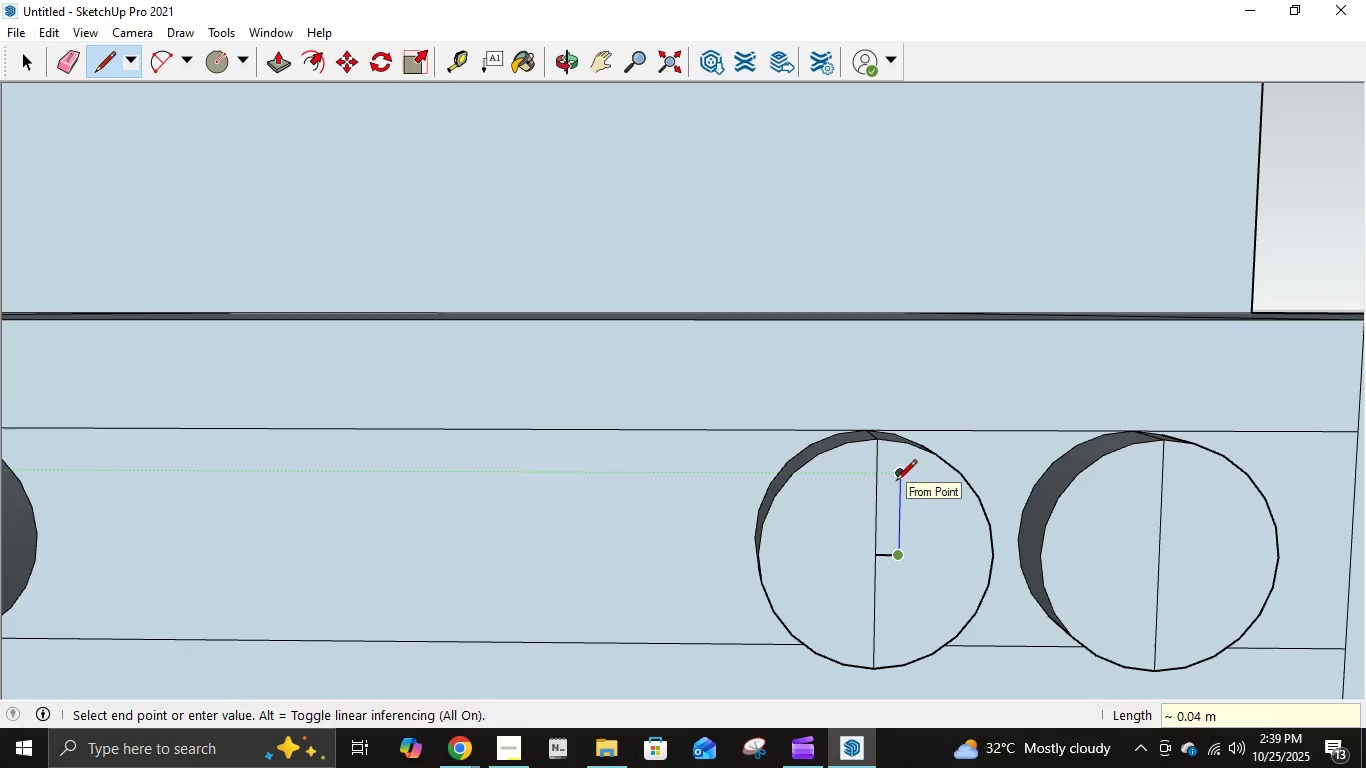 
key(NumpadDecimal)
 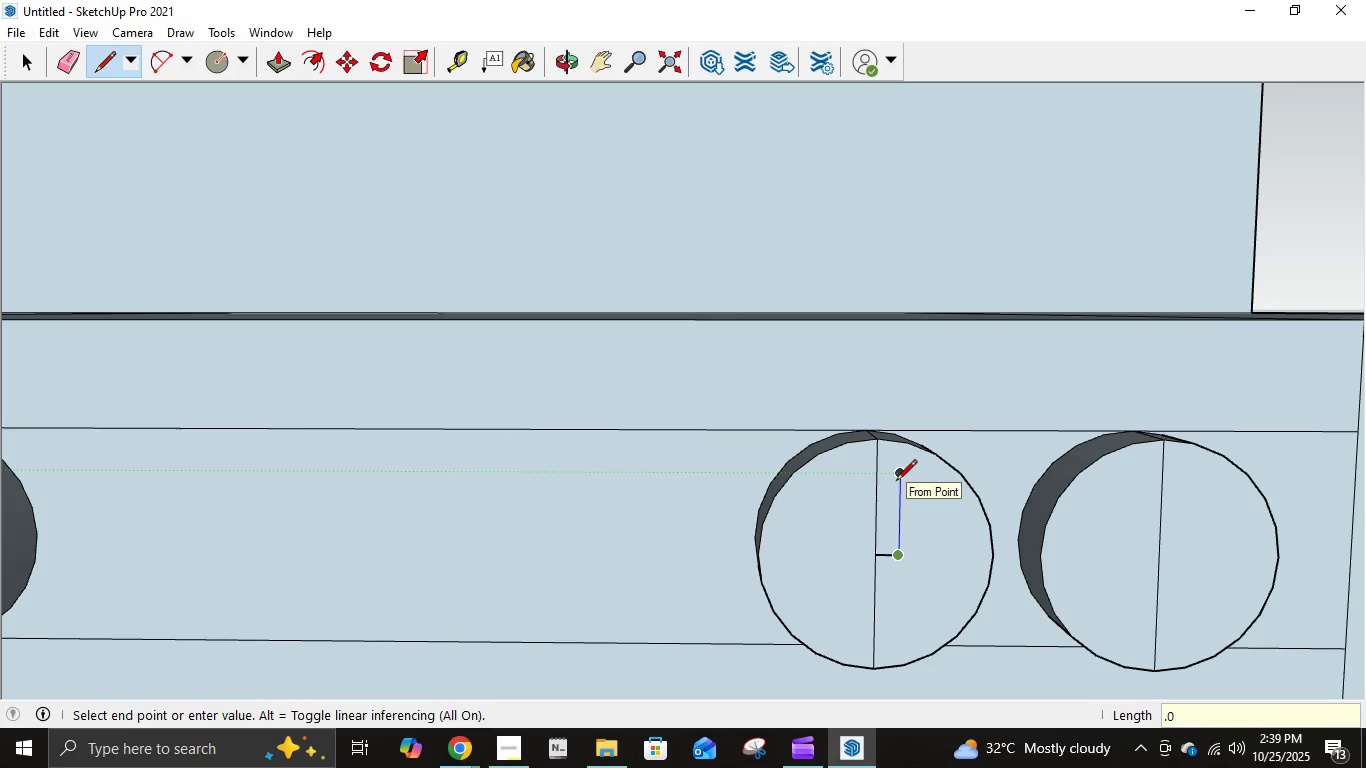 
key(Numpad0)
 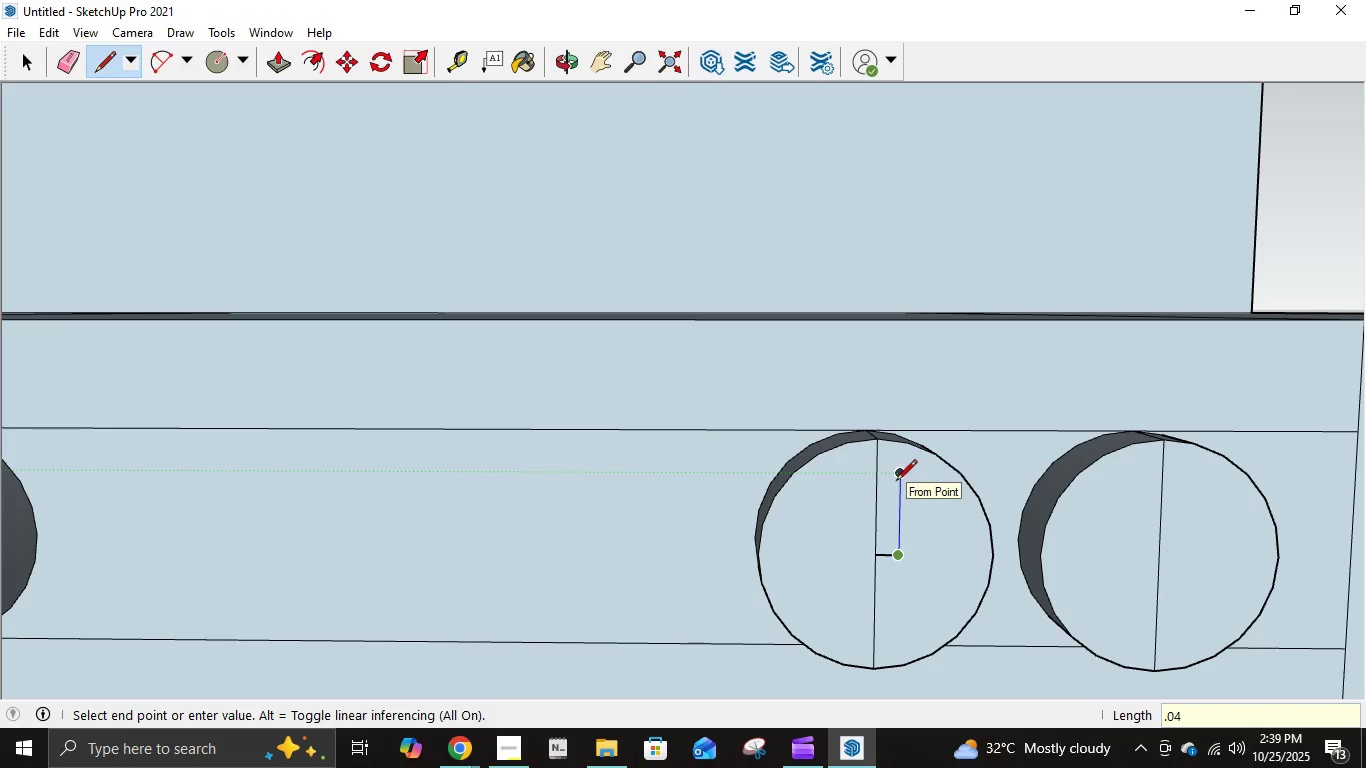 
key(Numpad4)
 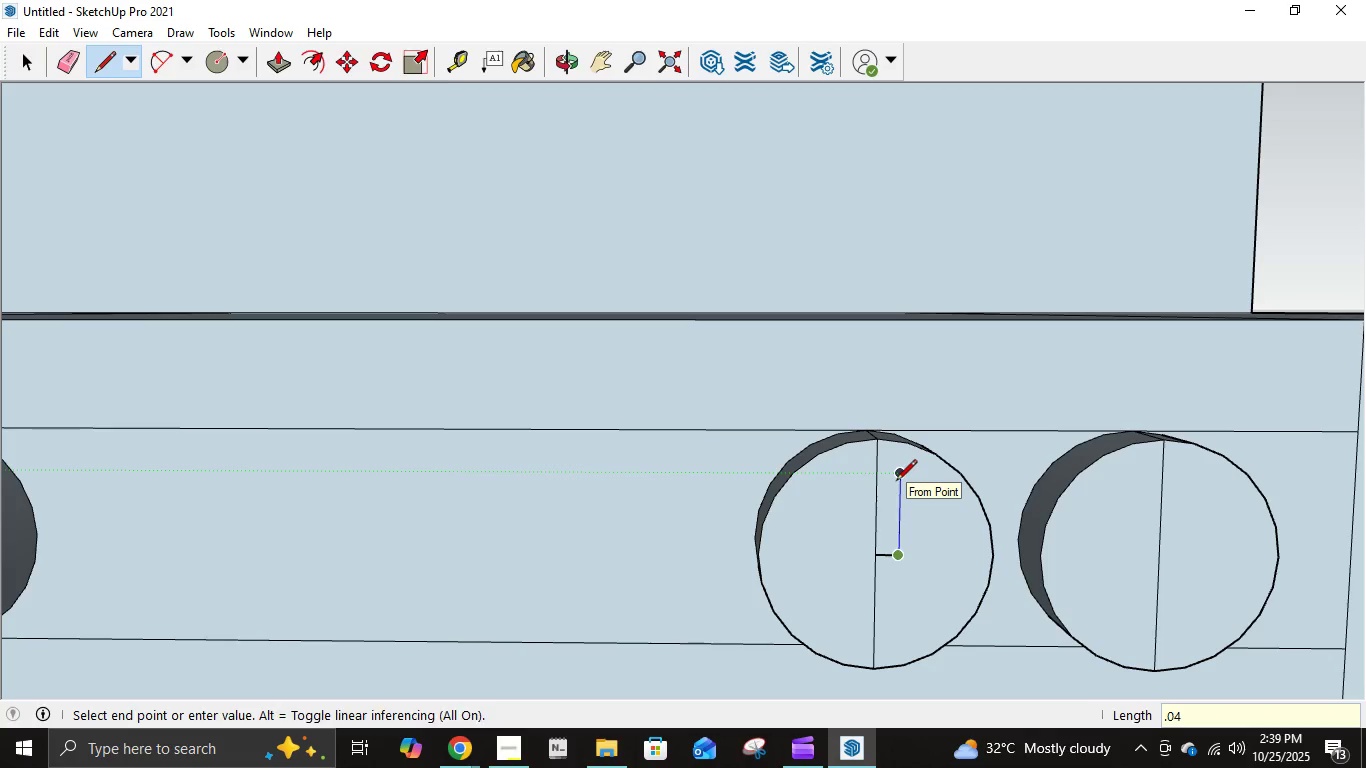 
key(NumpadEnter)
 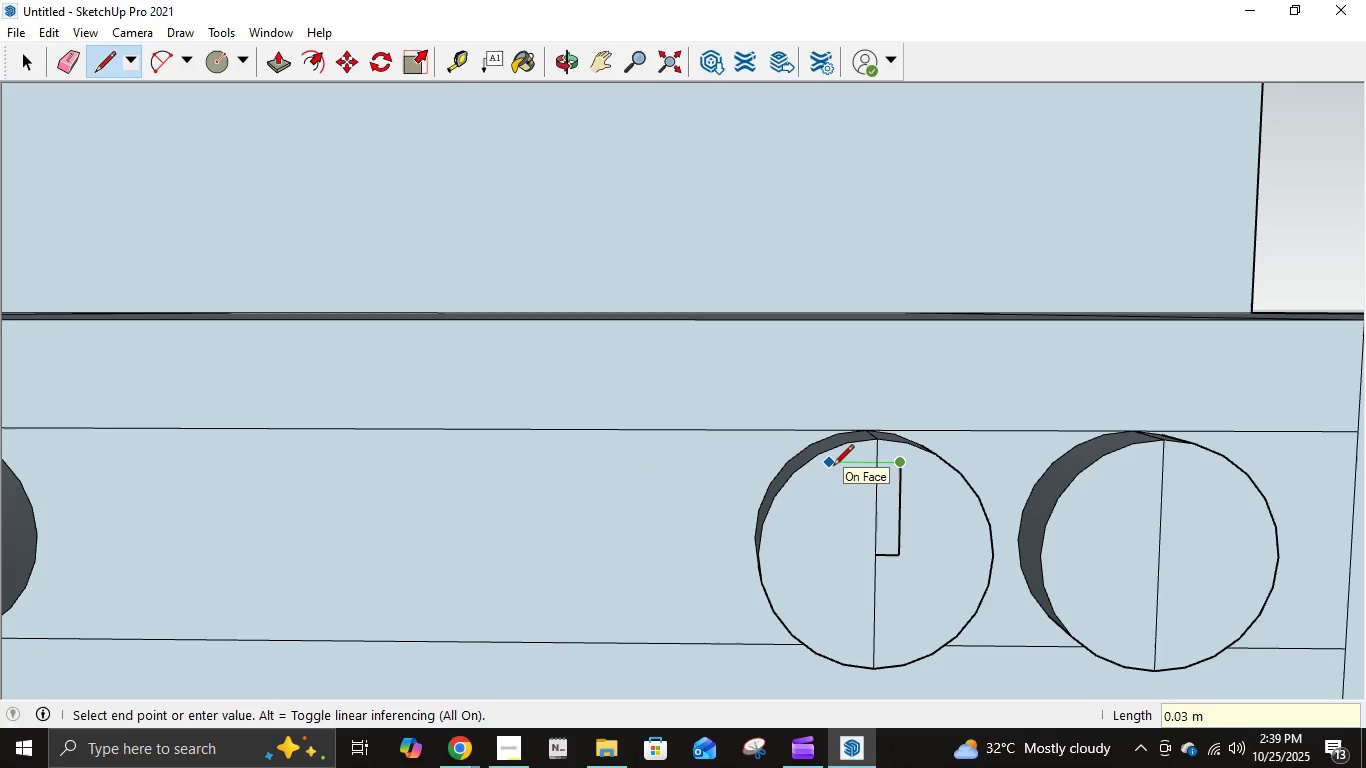 
key(NumpadDecimal)
 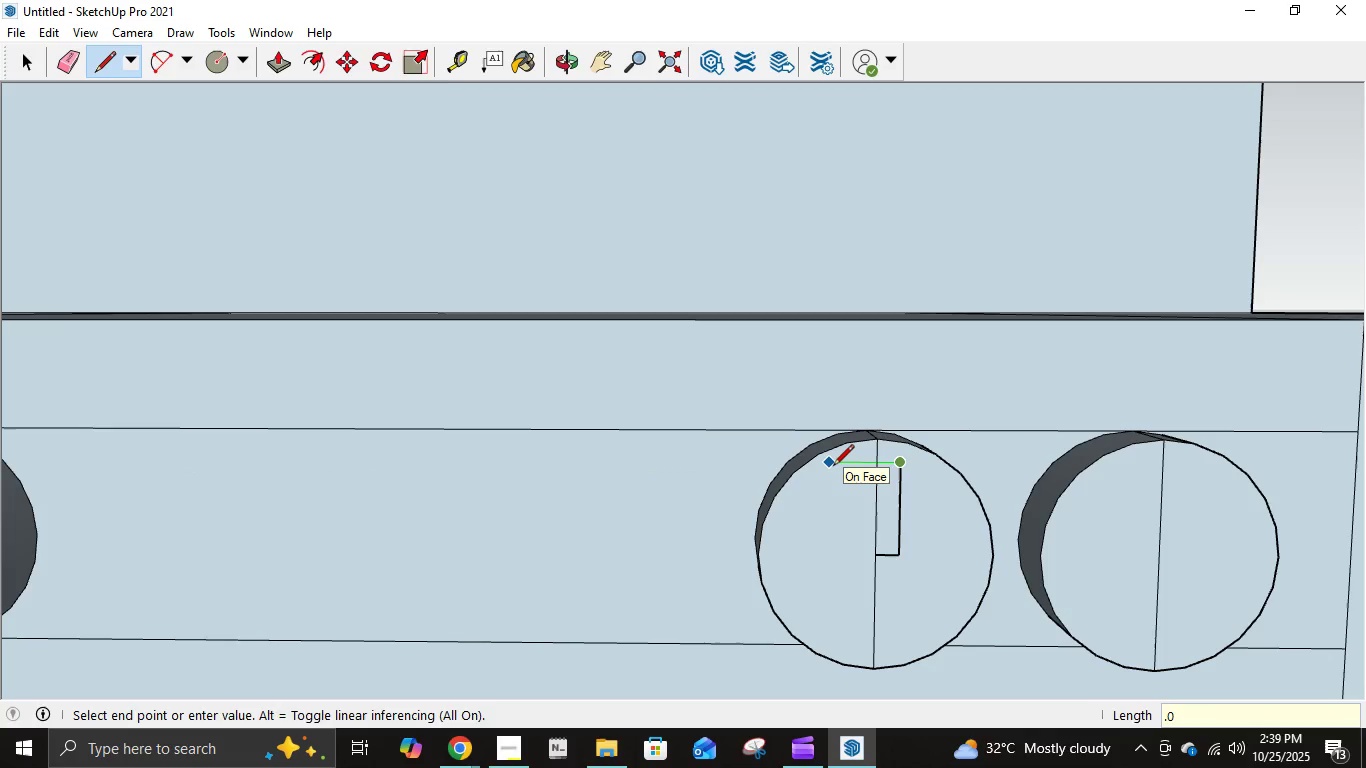 
key(Numpad0)
 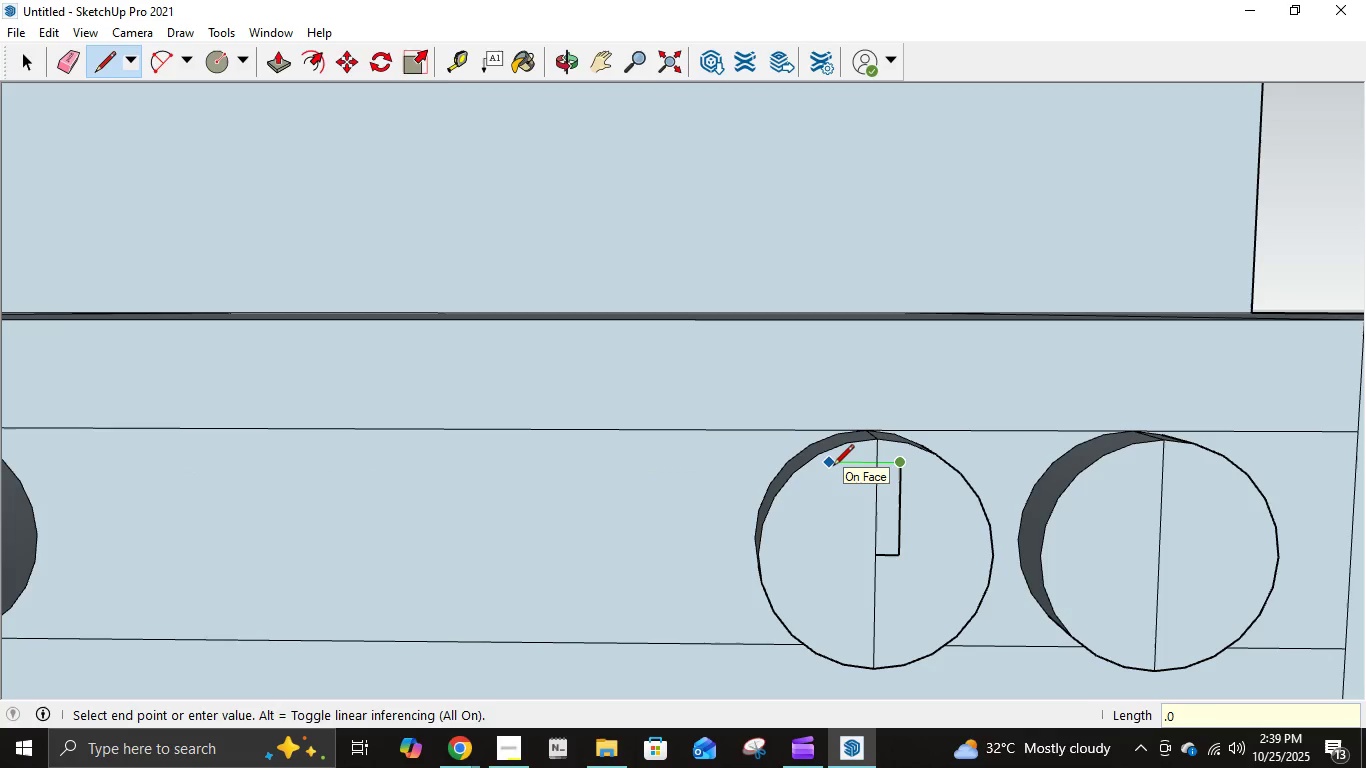 
key(Numpad1)
 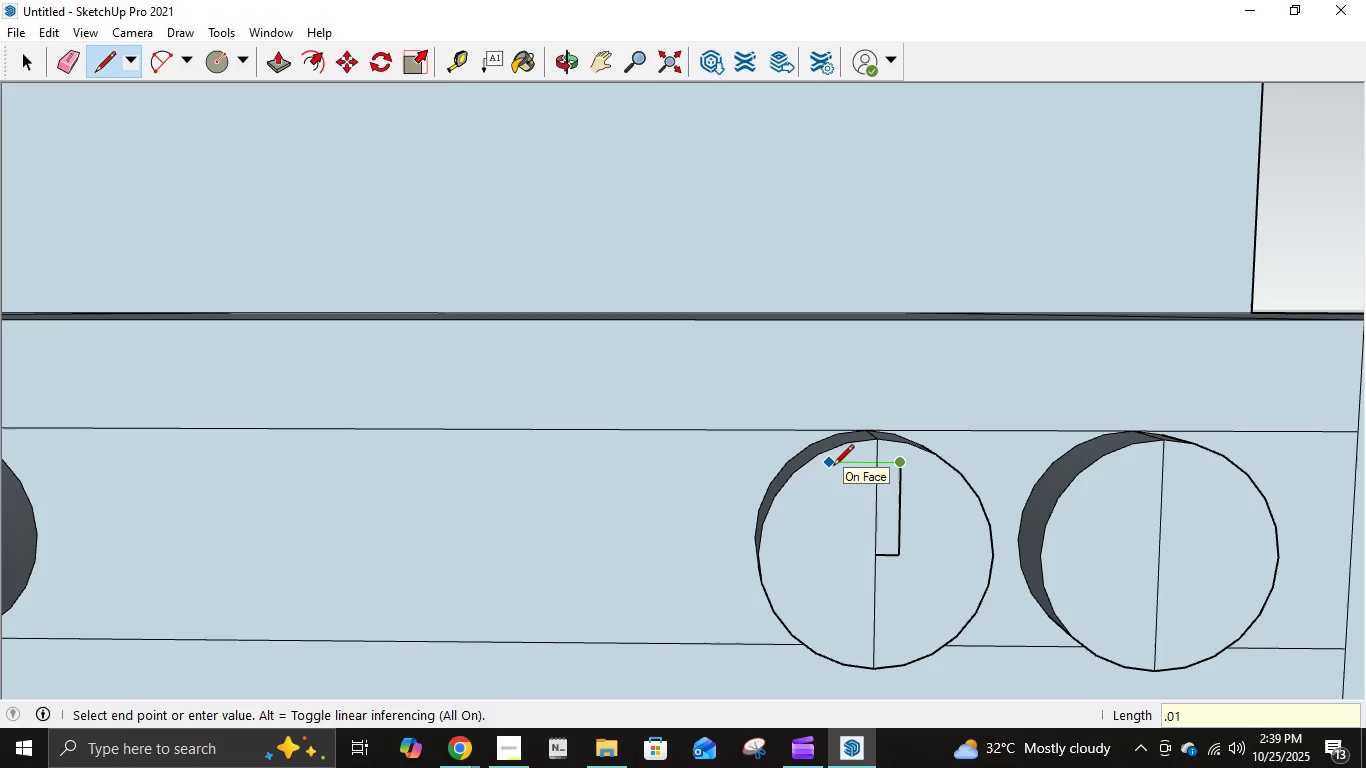 
key(Backspace)
 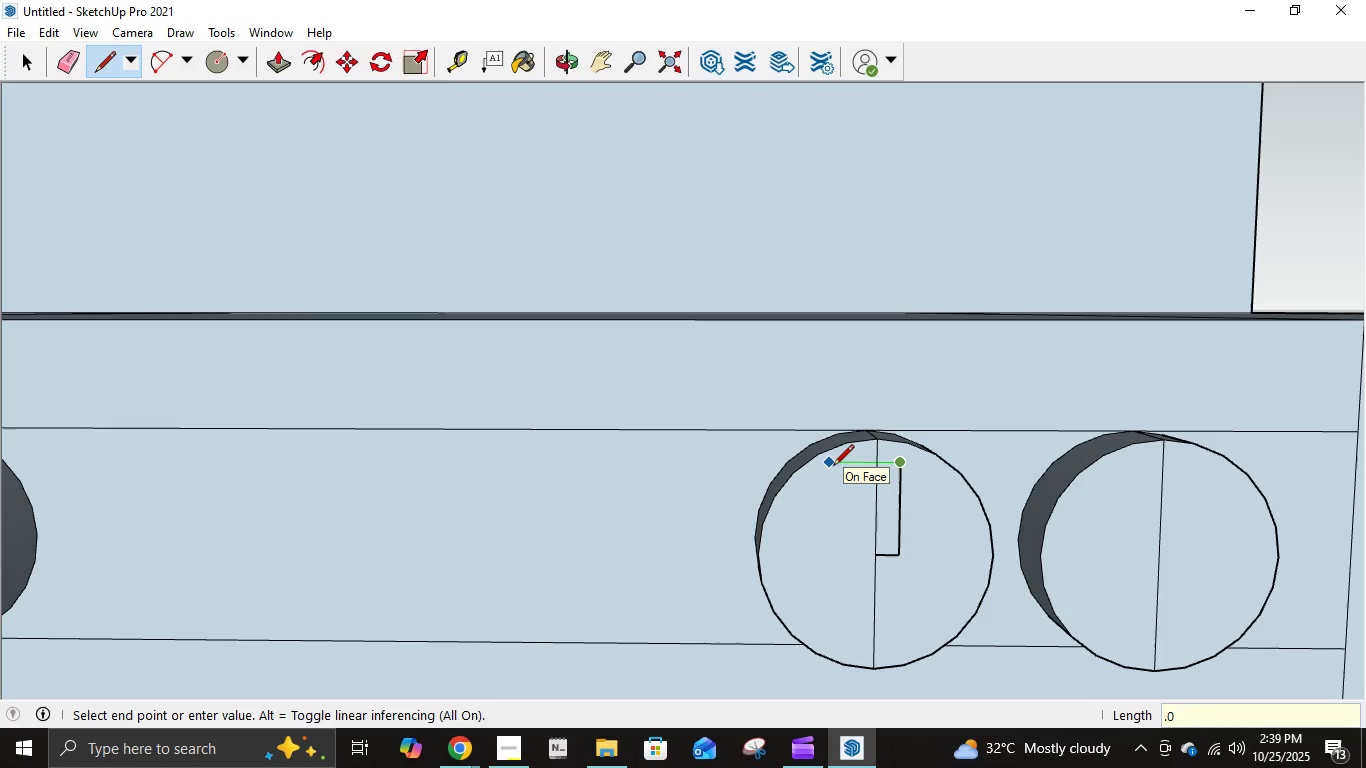 
key(Numpad2)
 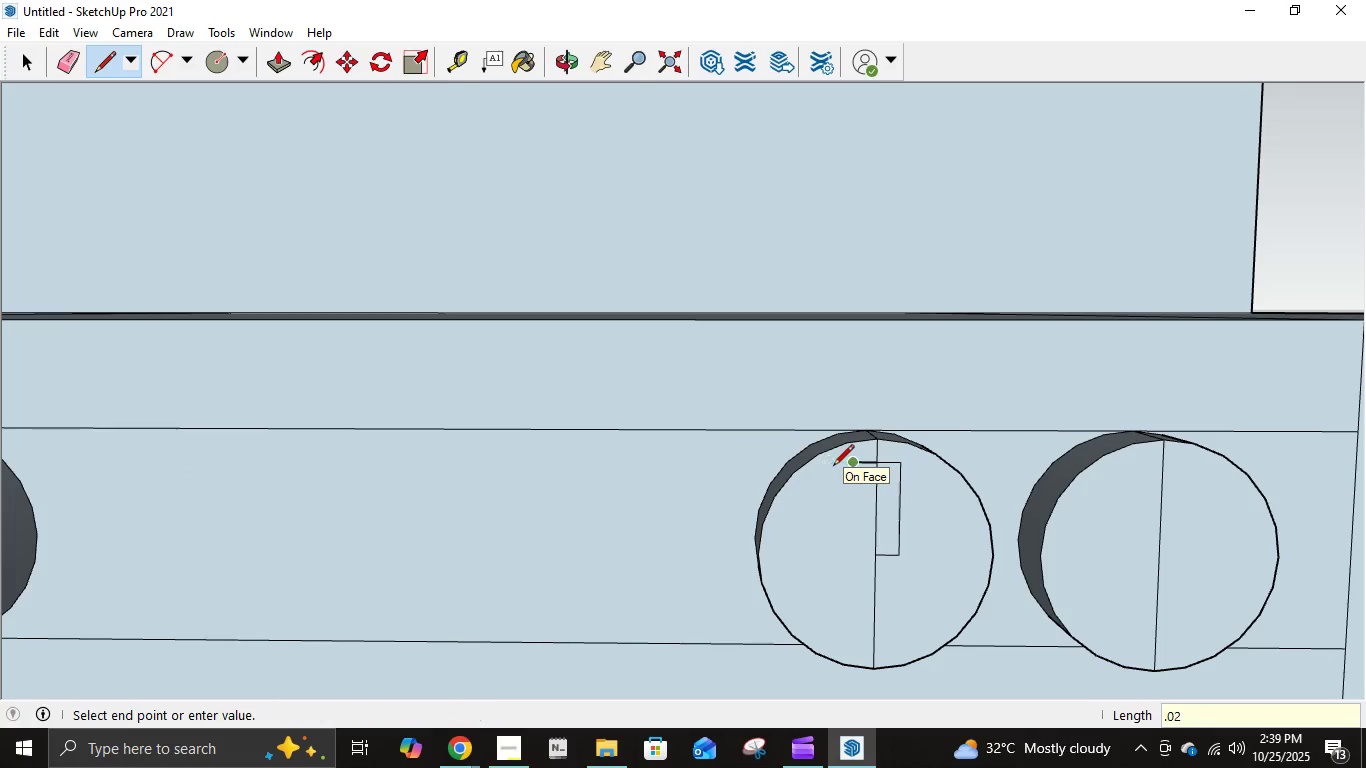 
key(NumpadEnter)
 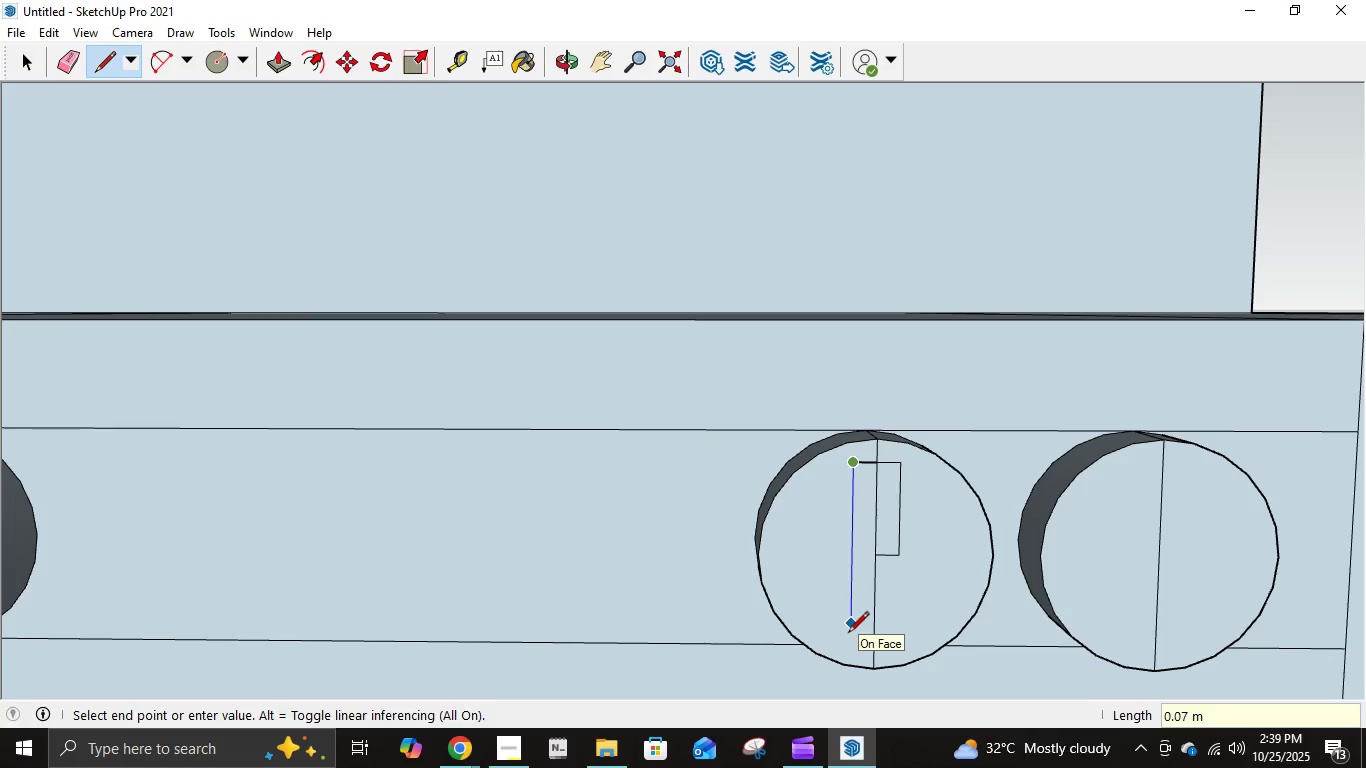 
key(NumpadDecimal)
 